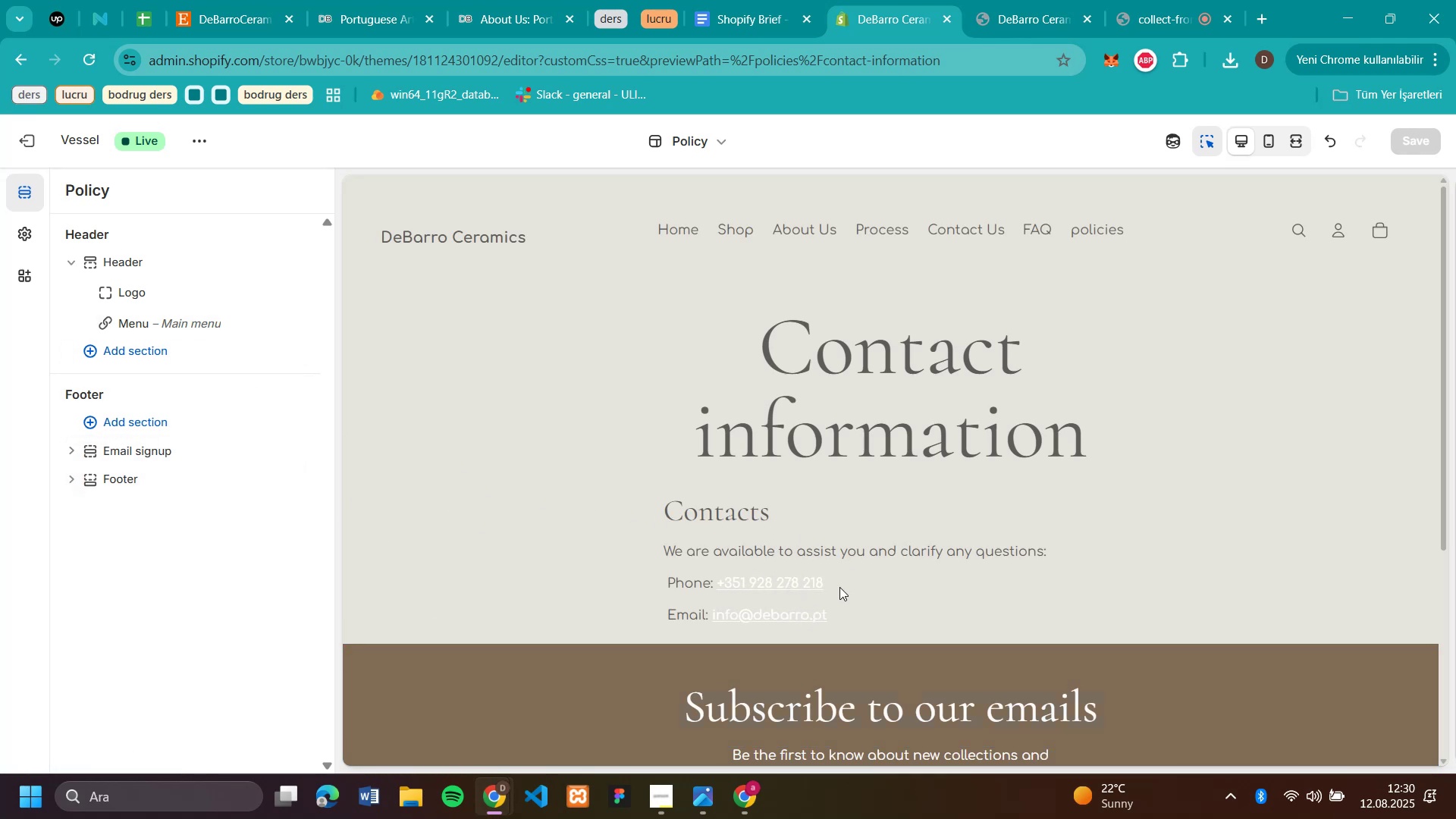 
left_click([827, 585])
 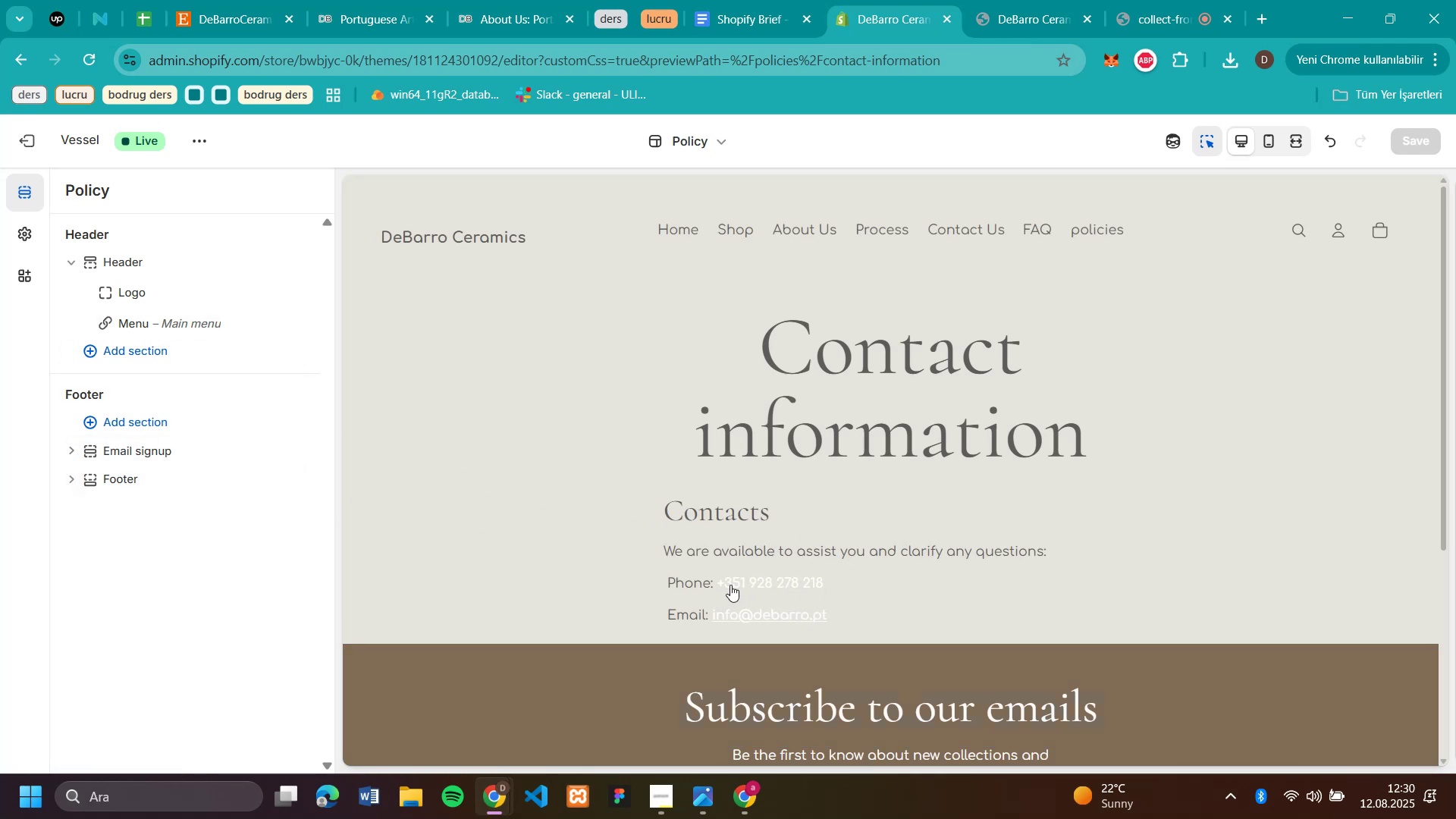 
left_click([730, 585])
 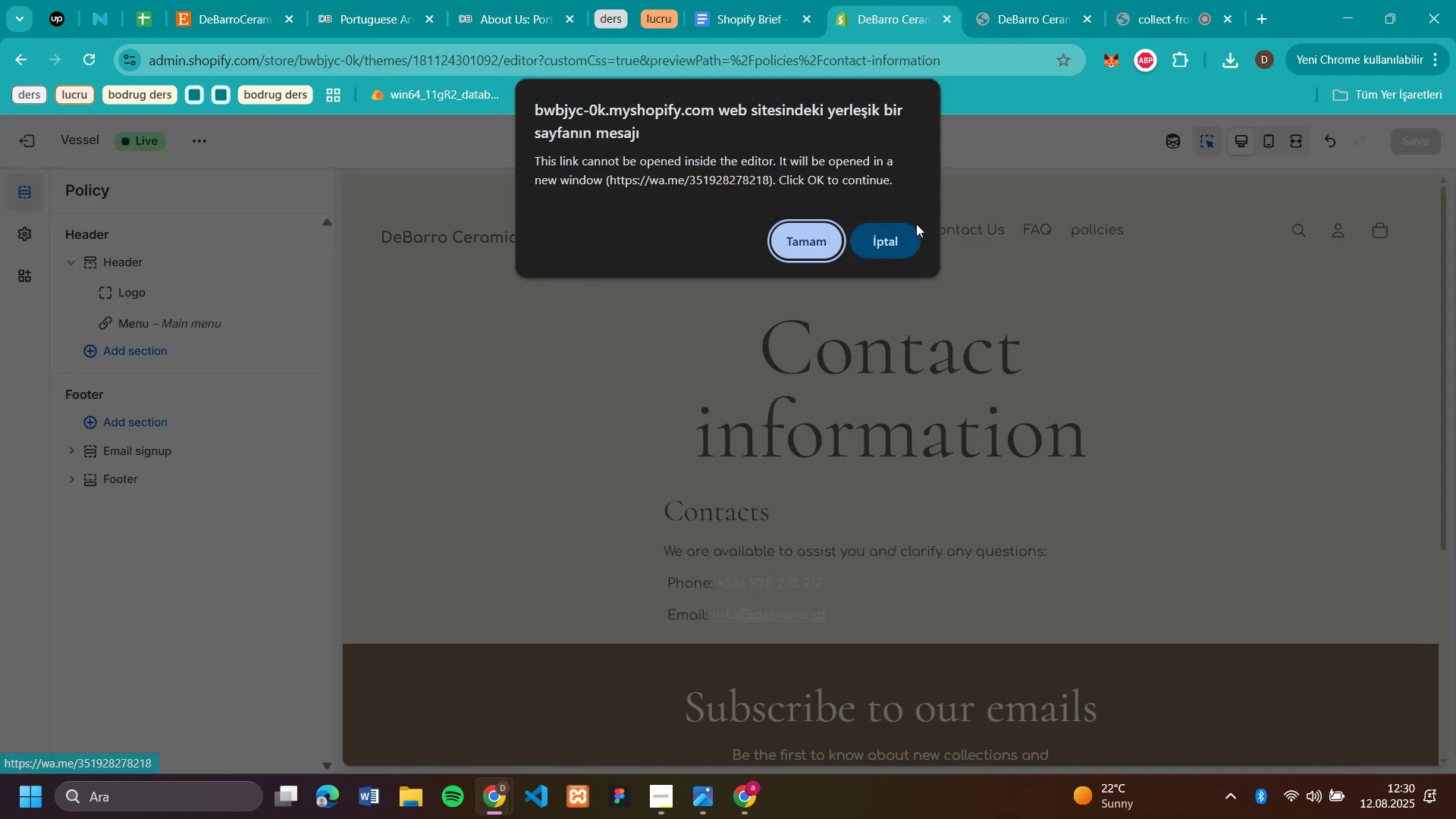 
left_click([902, 240])
 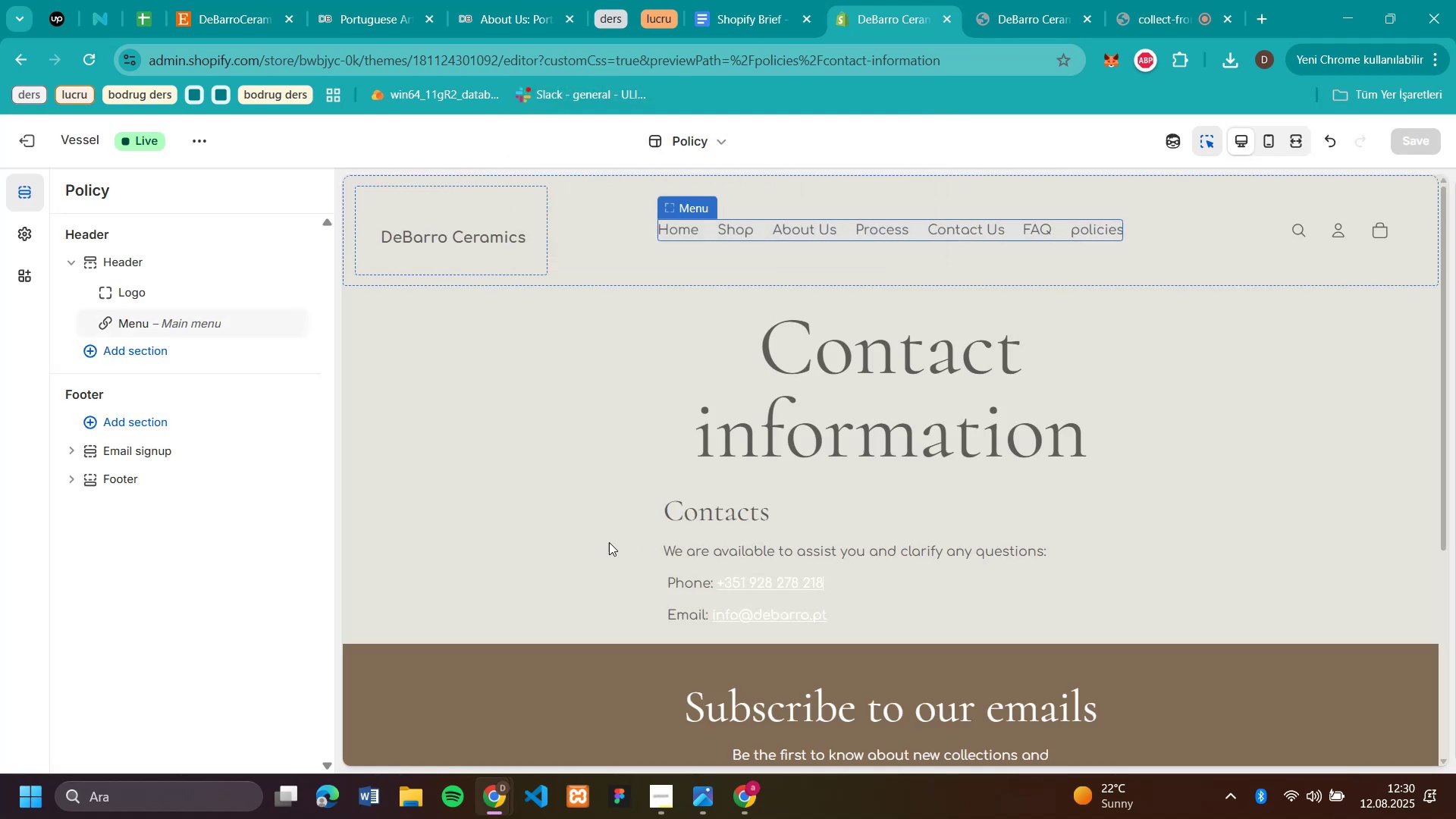 
left_click([601, 542])
 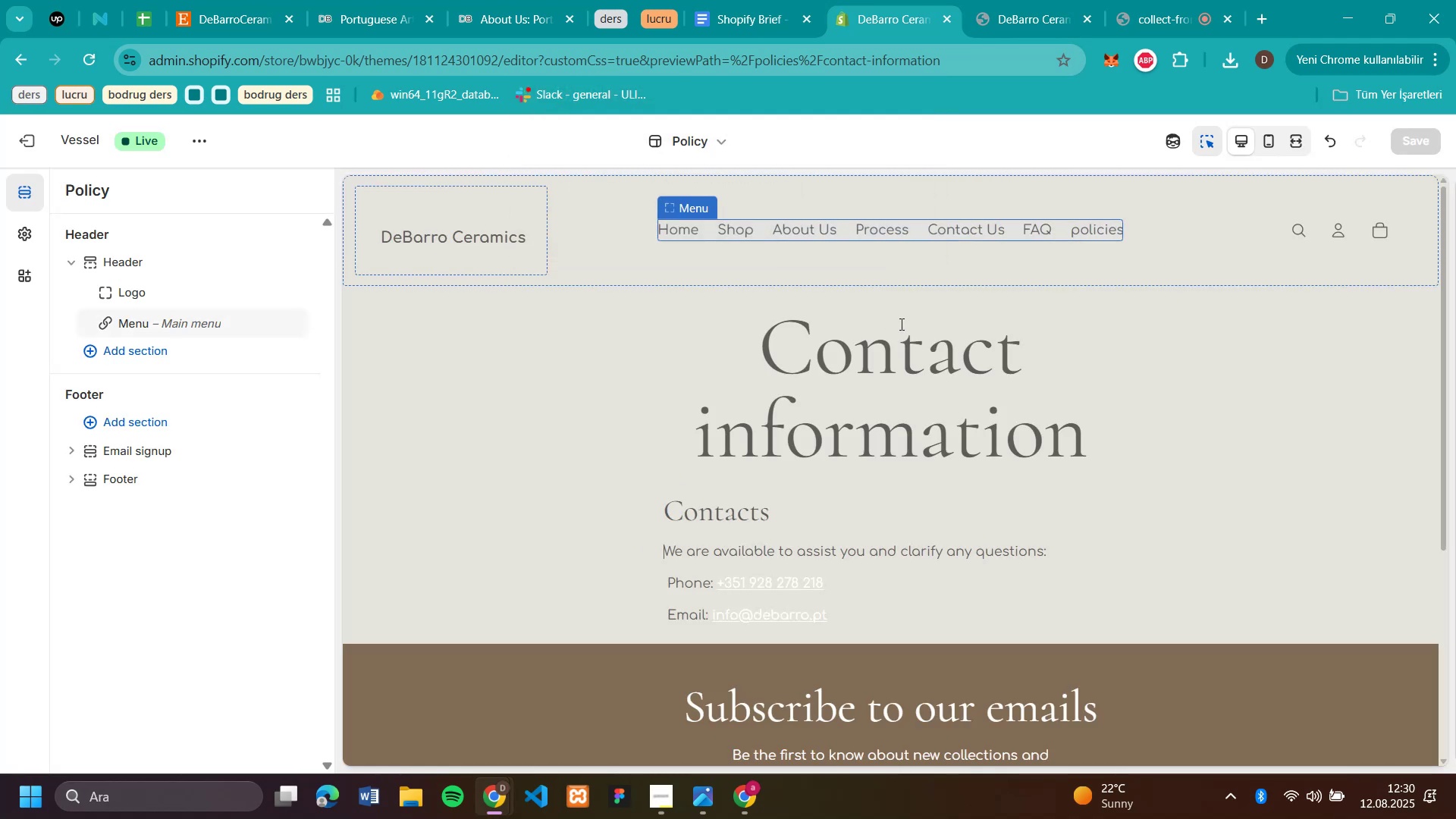 
left_click([900, 324])
 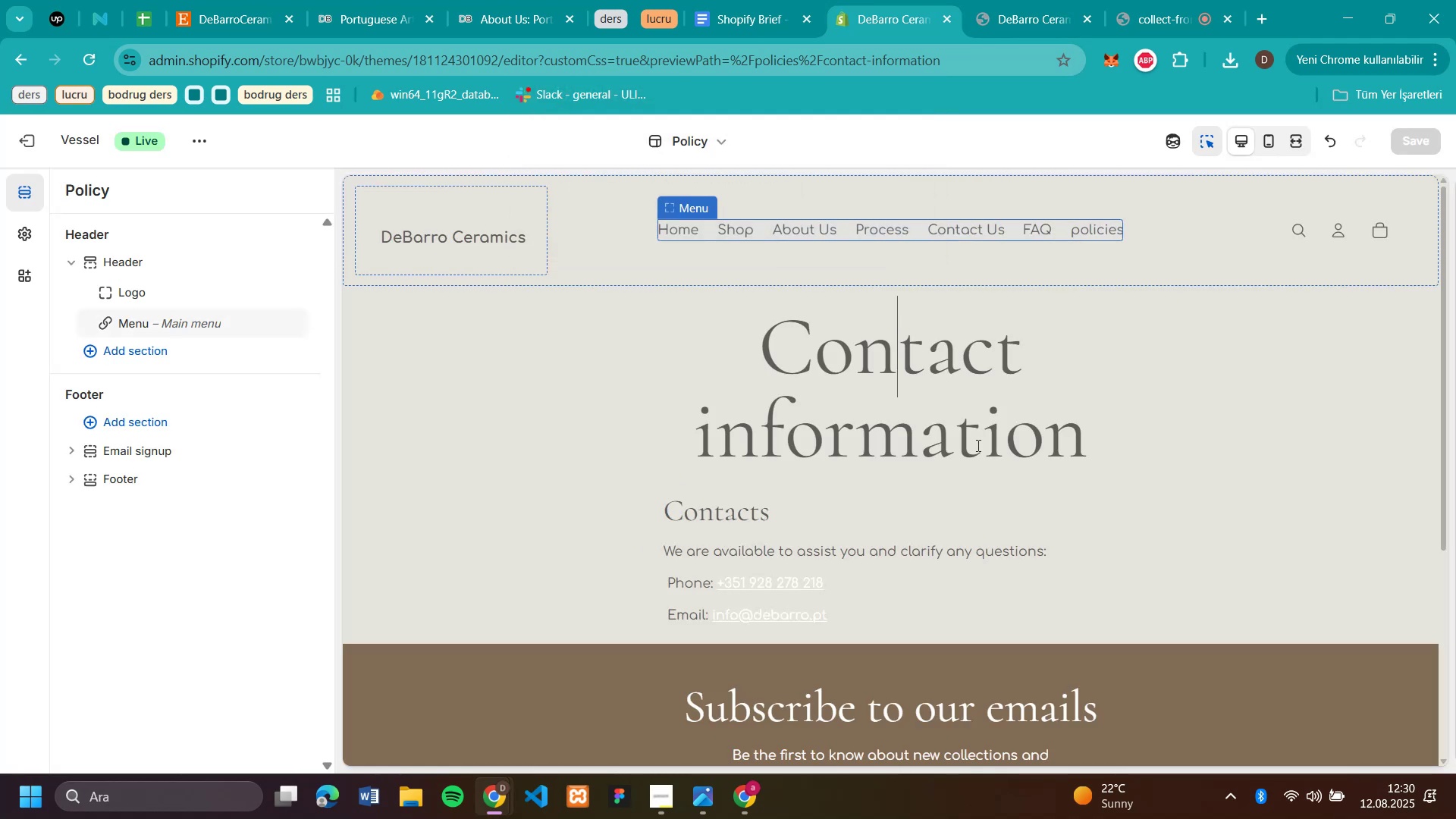 
left_click([980, 449])
 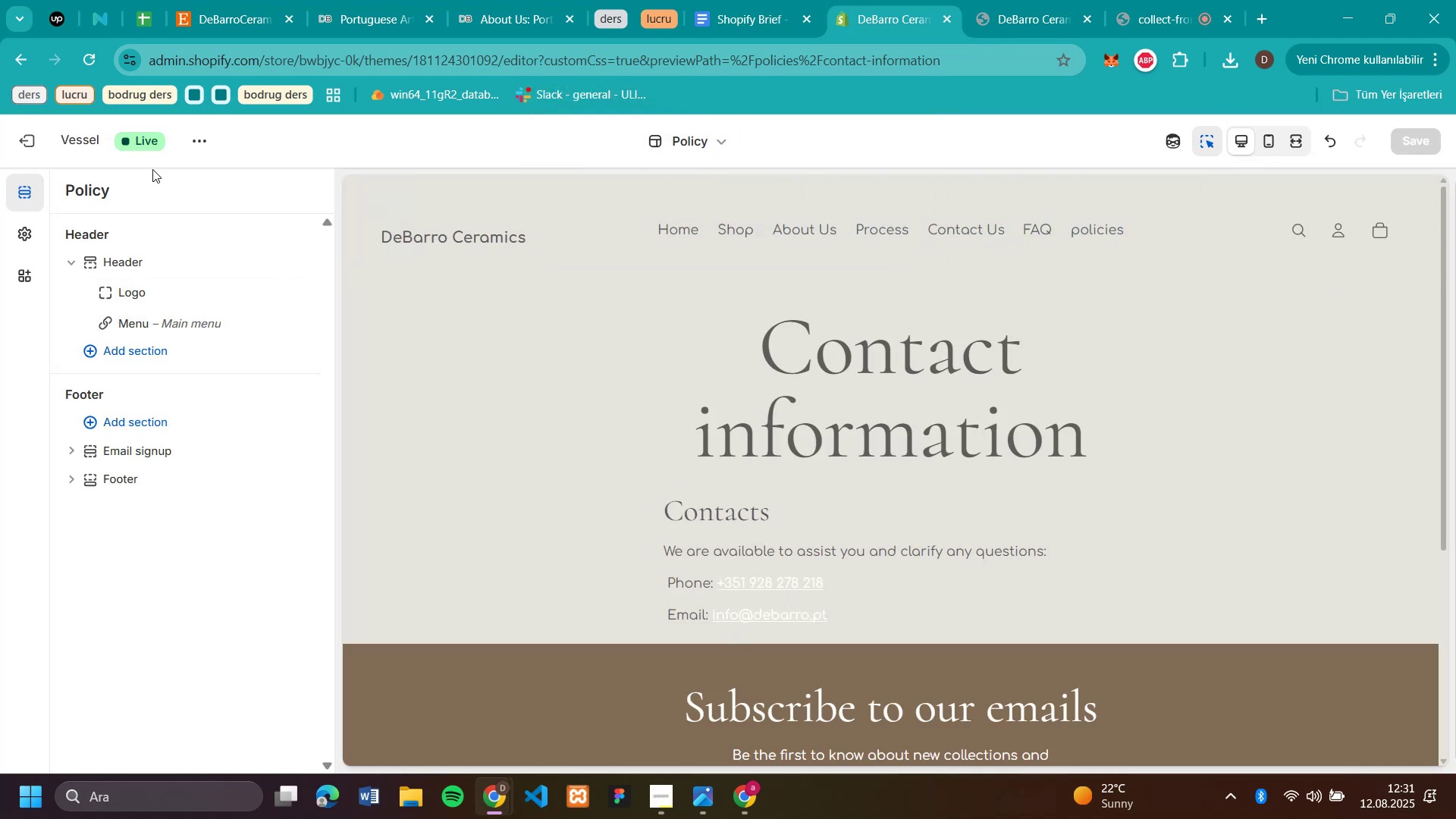 
wait(7.62)
 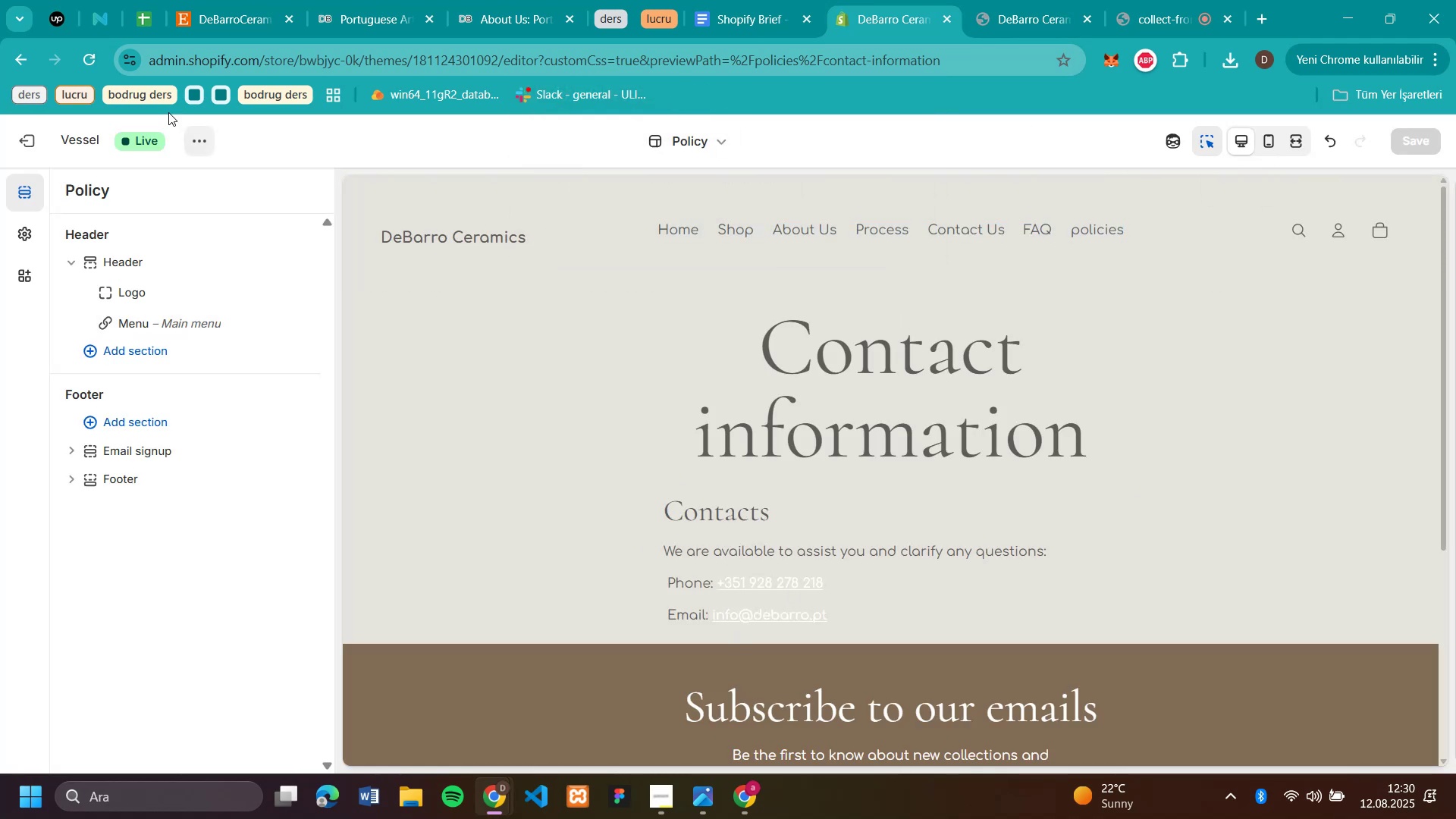 
left_click([9, 143])
 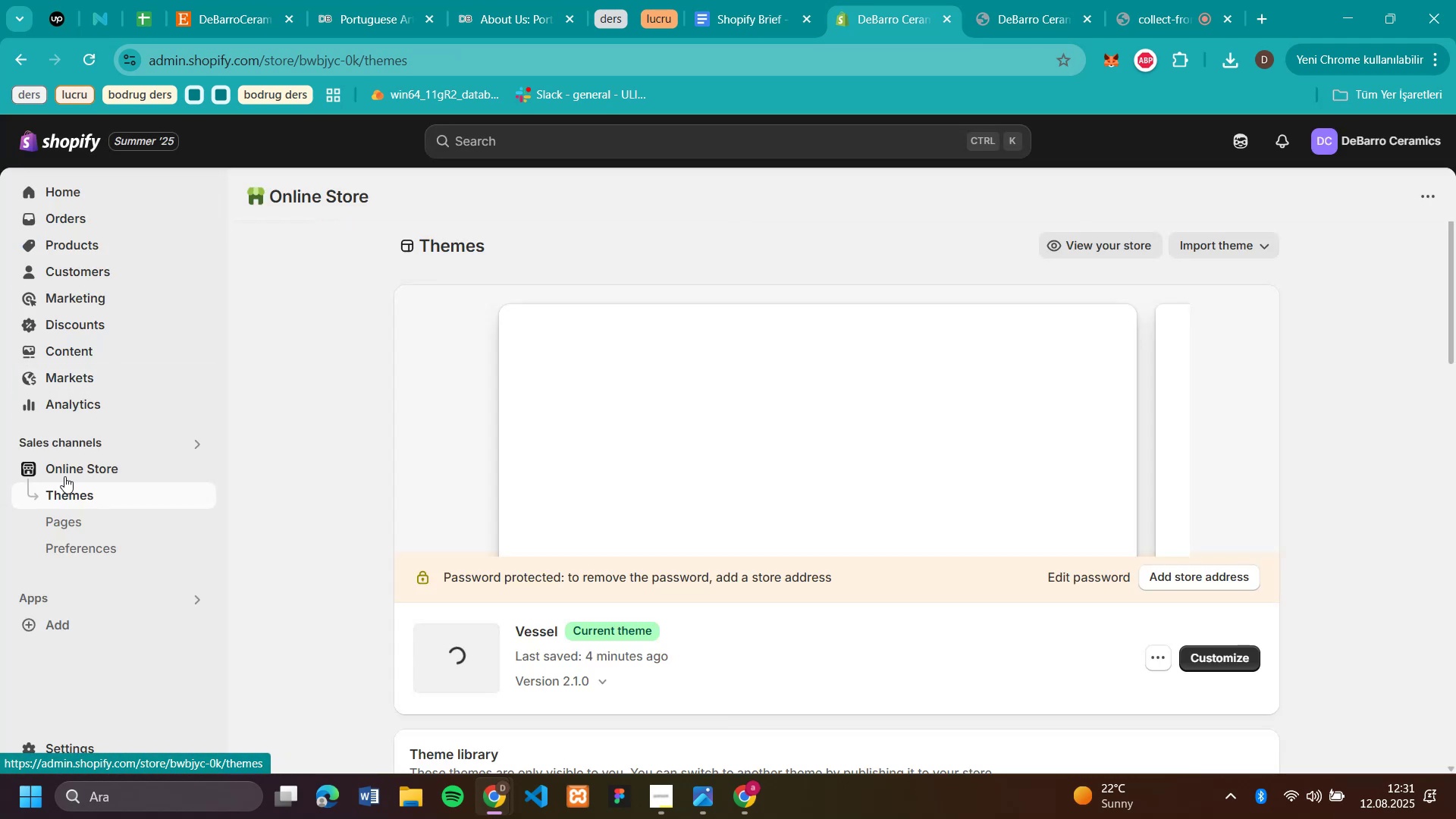 
left_click([60, 526])
 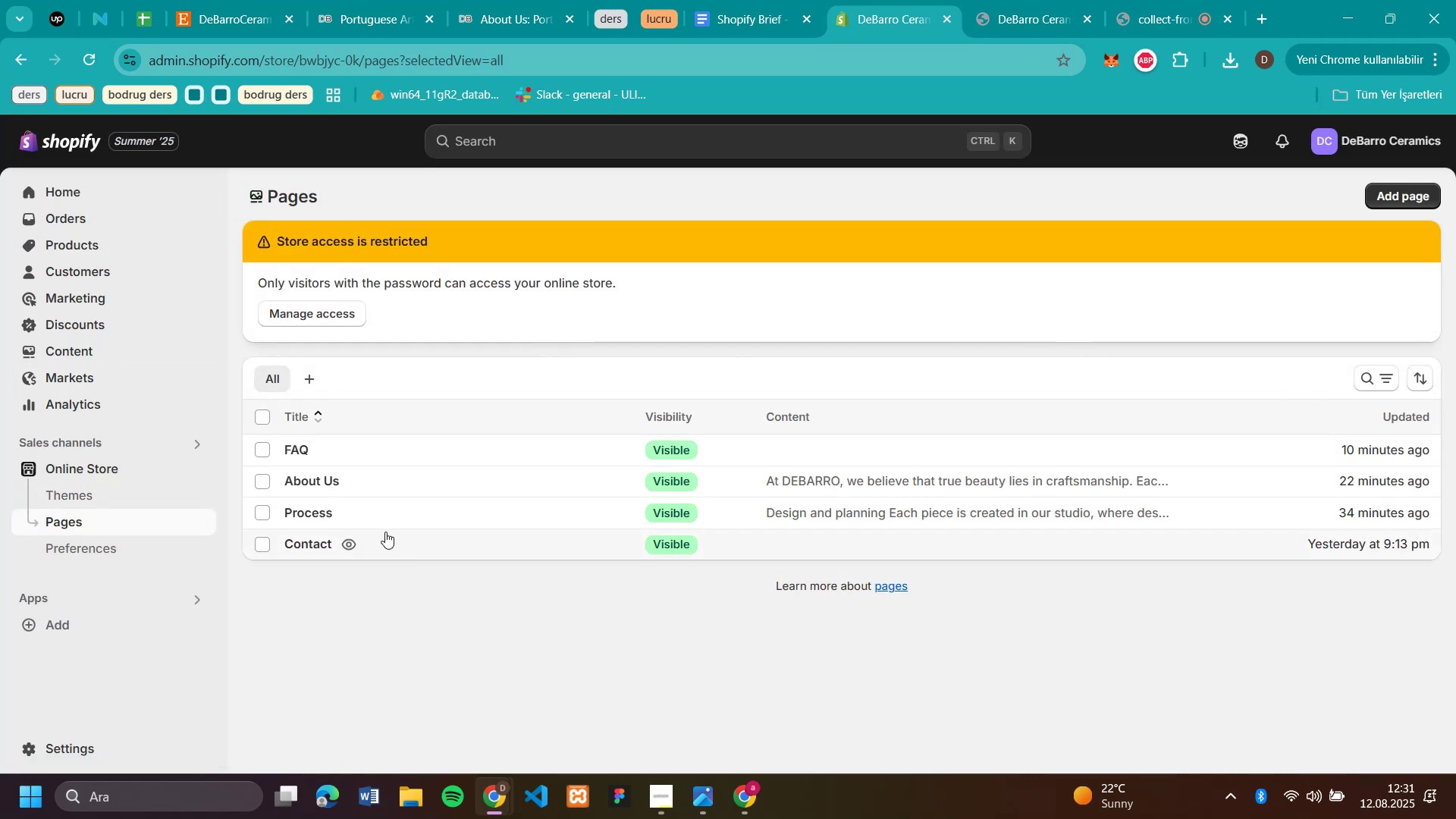 
left_click([372, 543])
 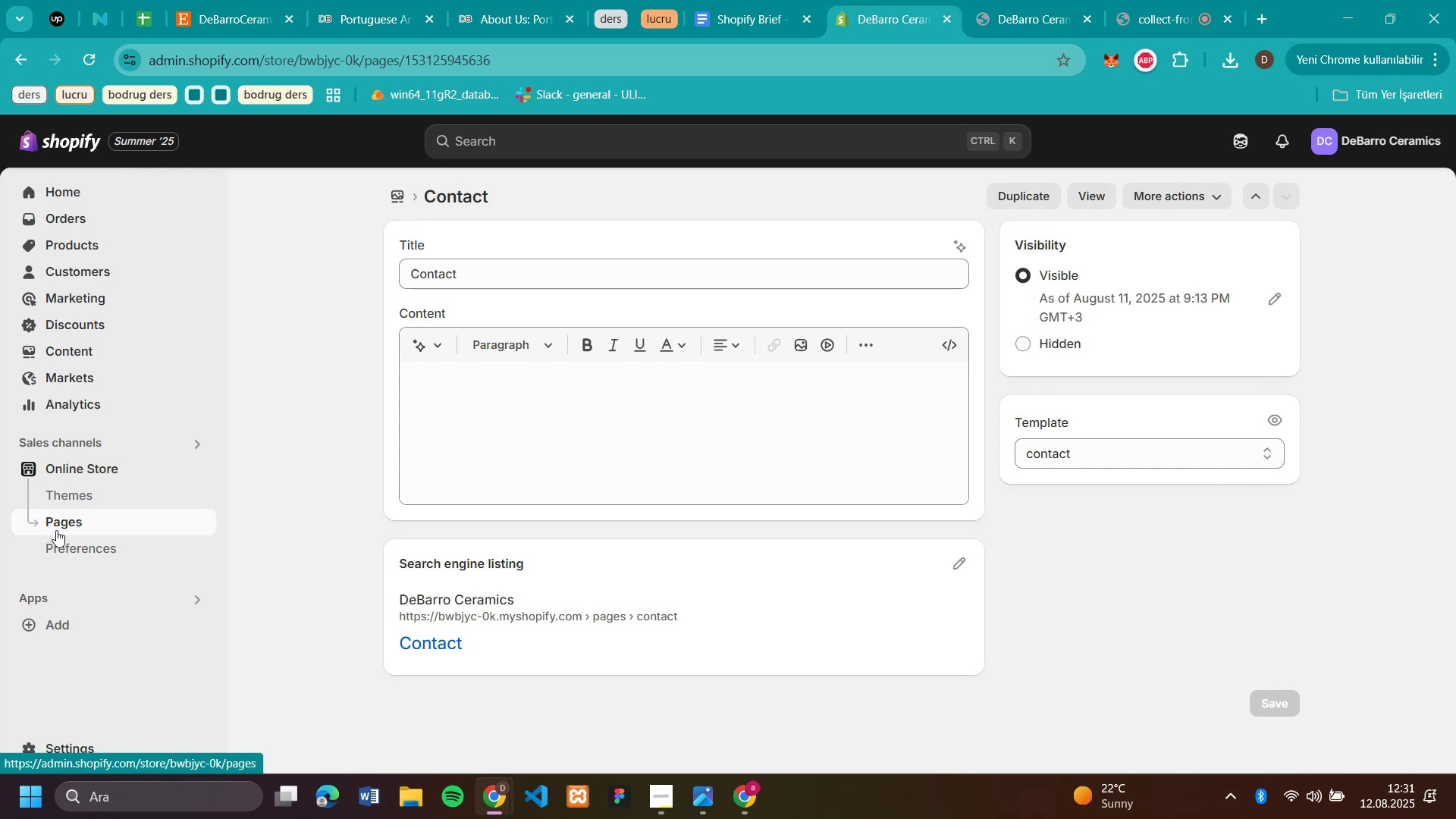 
wait(9.8)
 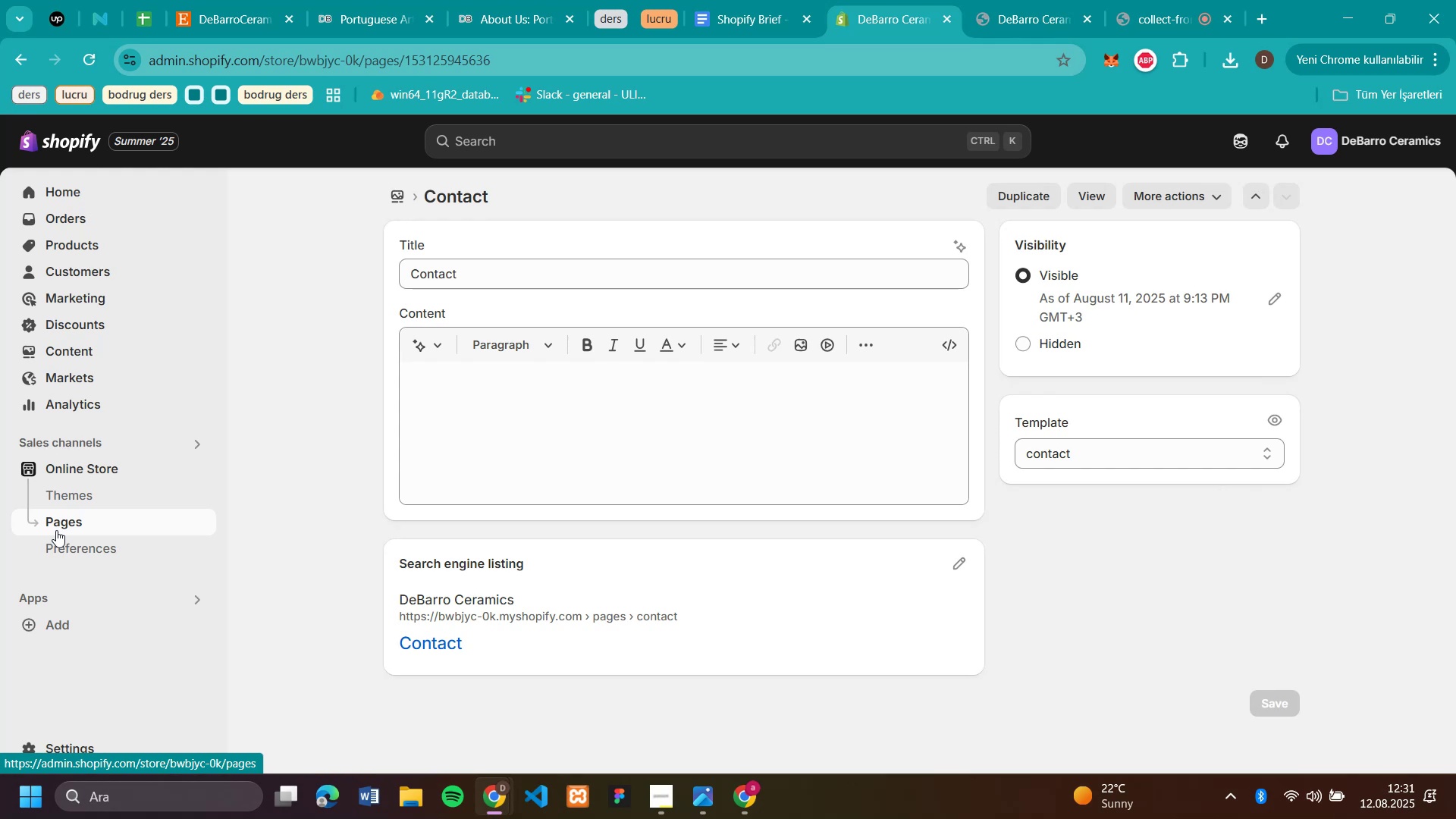 
left_click([396, 194])
 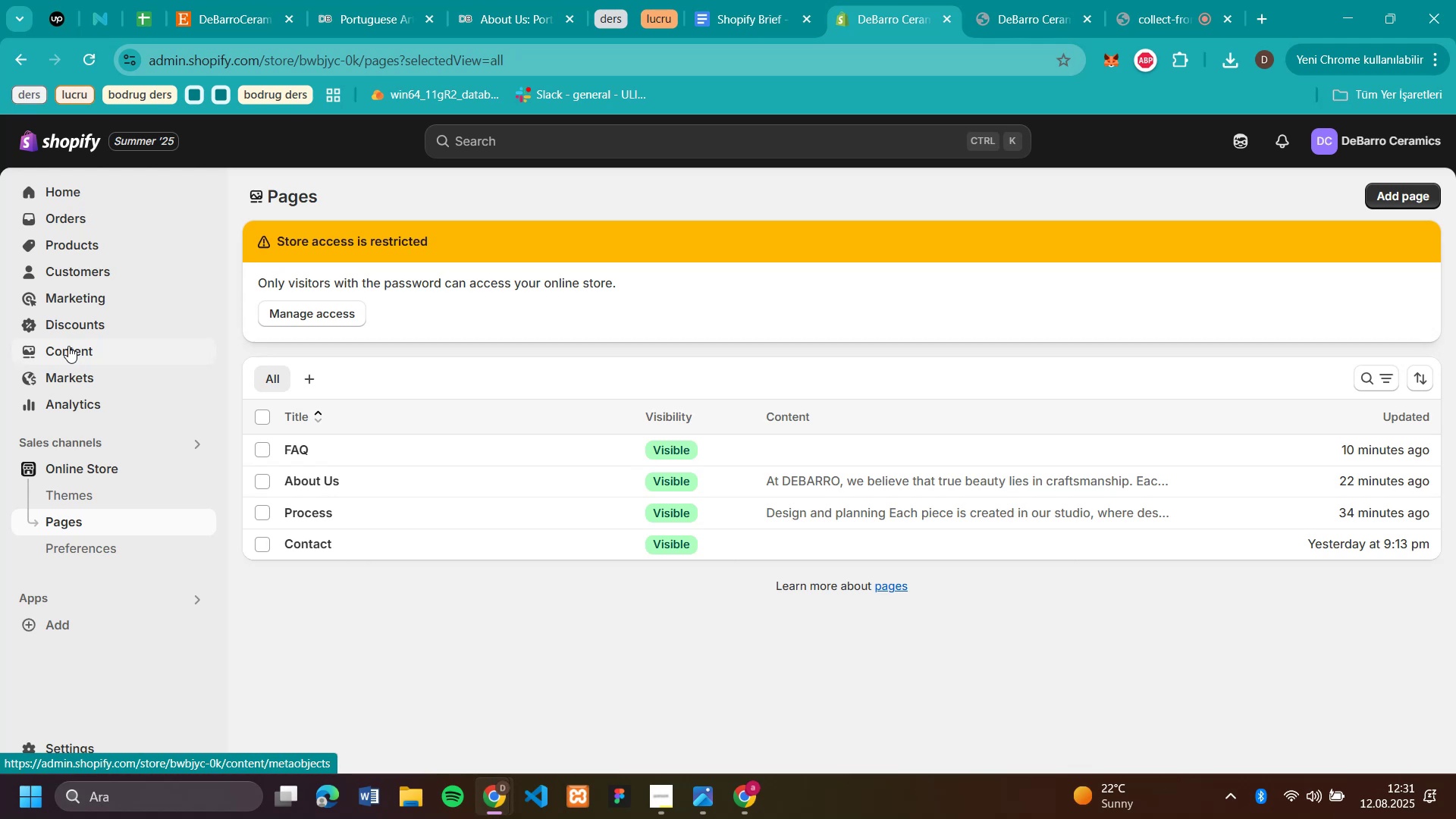 
wait(10.75)
 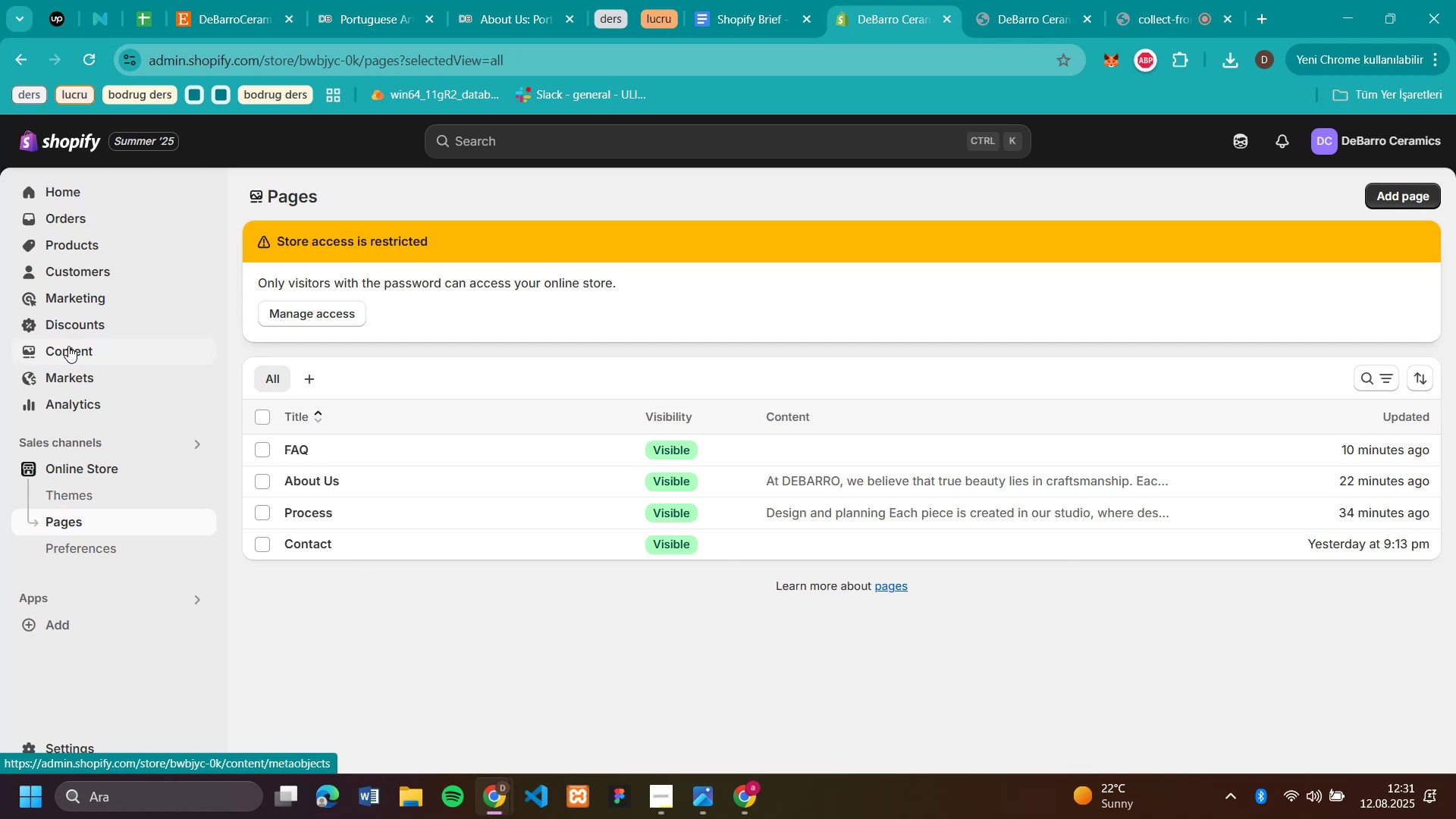 
left_click([62, 754])
 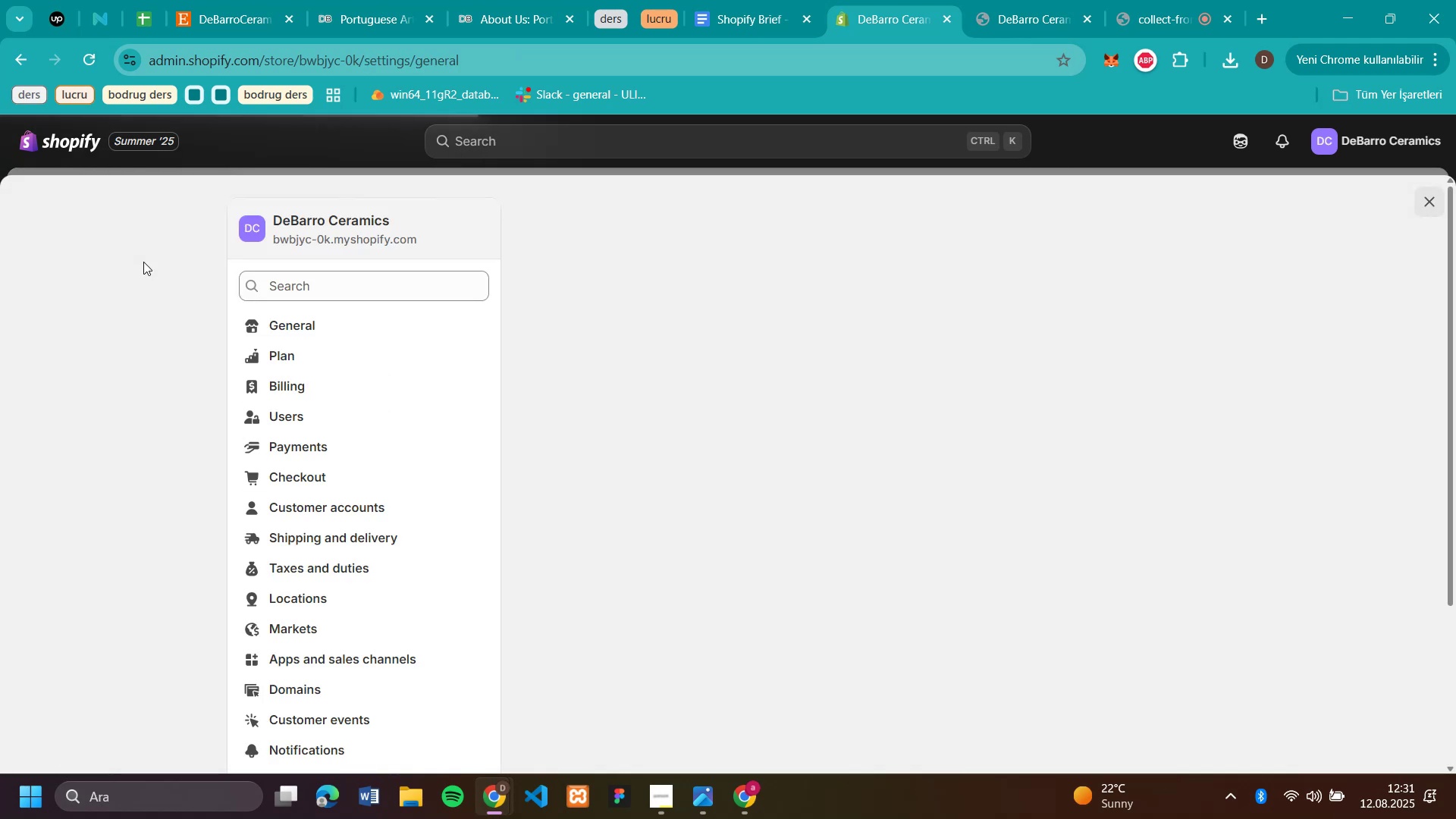 
scroll: coordinate [300, 544], scroll_direction: down, amount: 4.0
 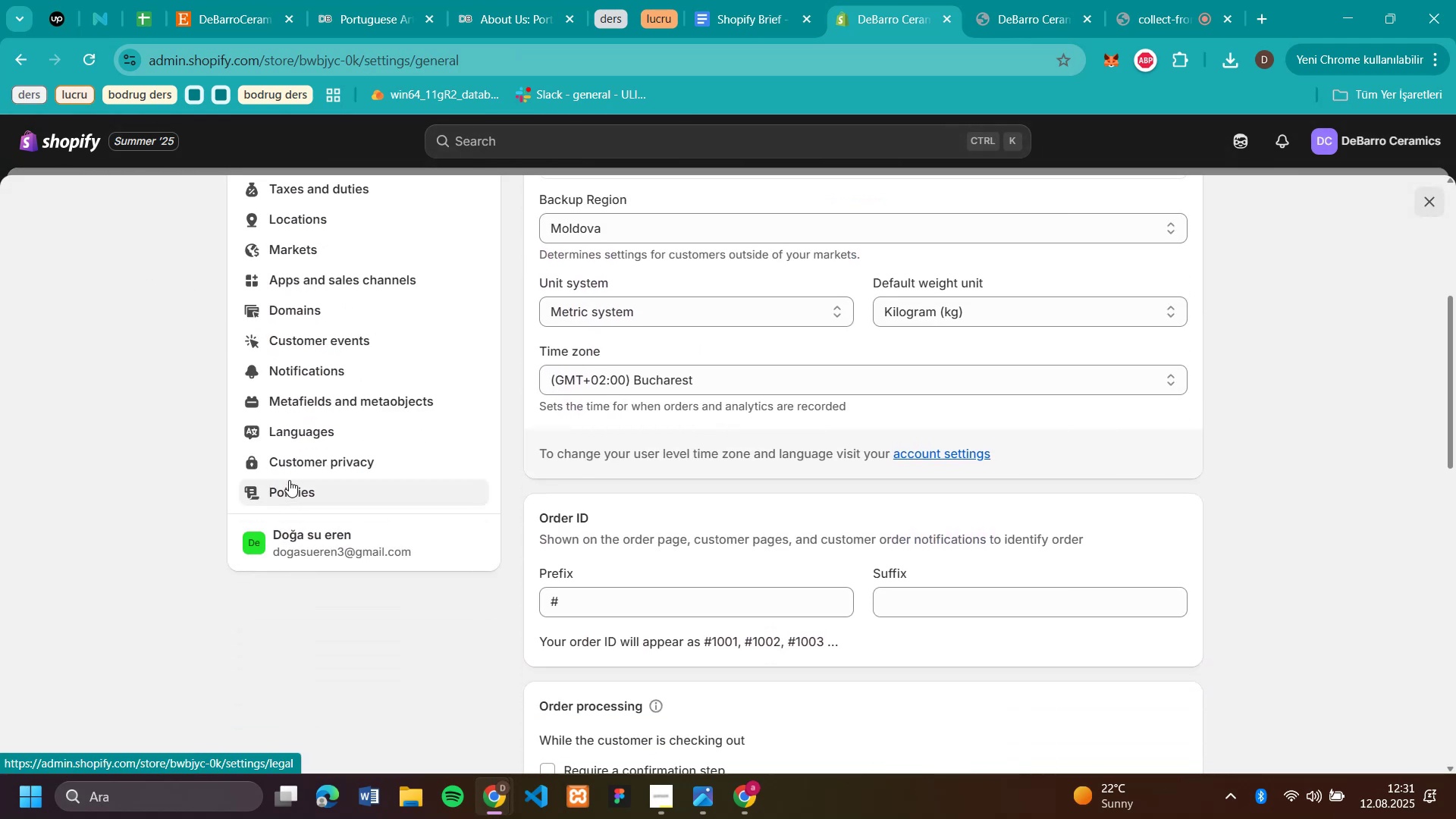 
left_click([289, 480])
 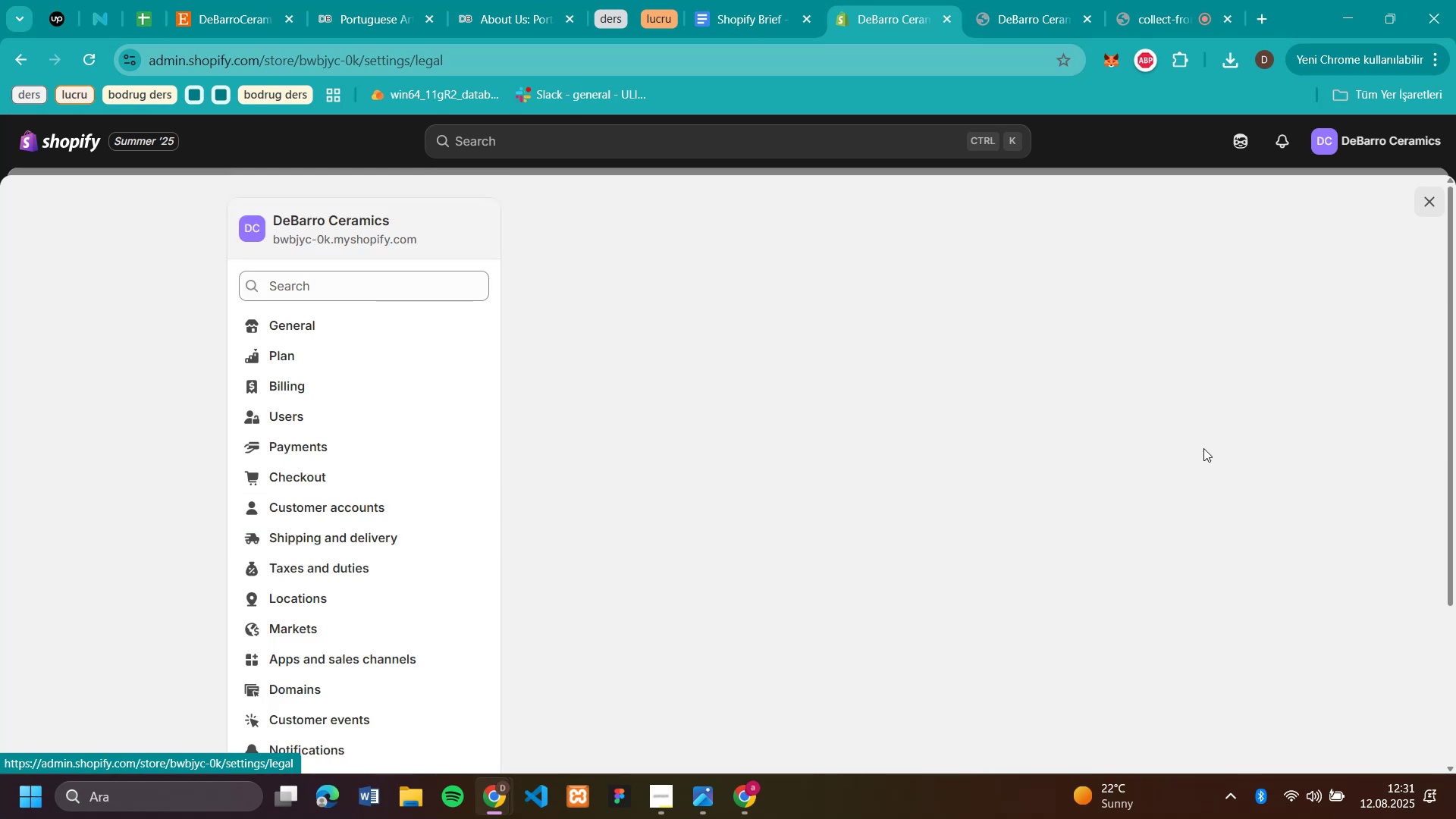 
scroll: coordinate [974, 495], scroll_direction: down, amount: 2.0
 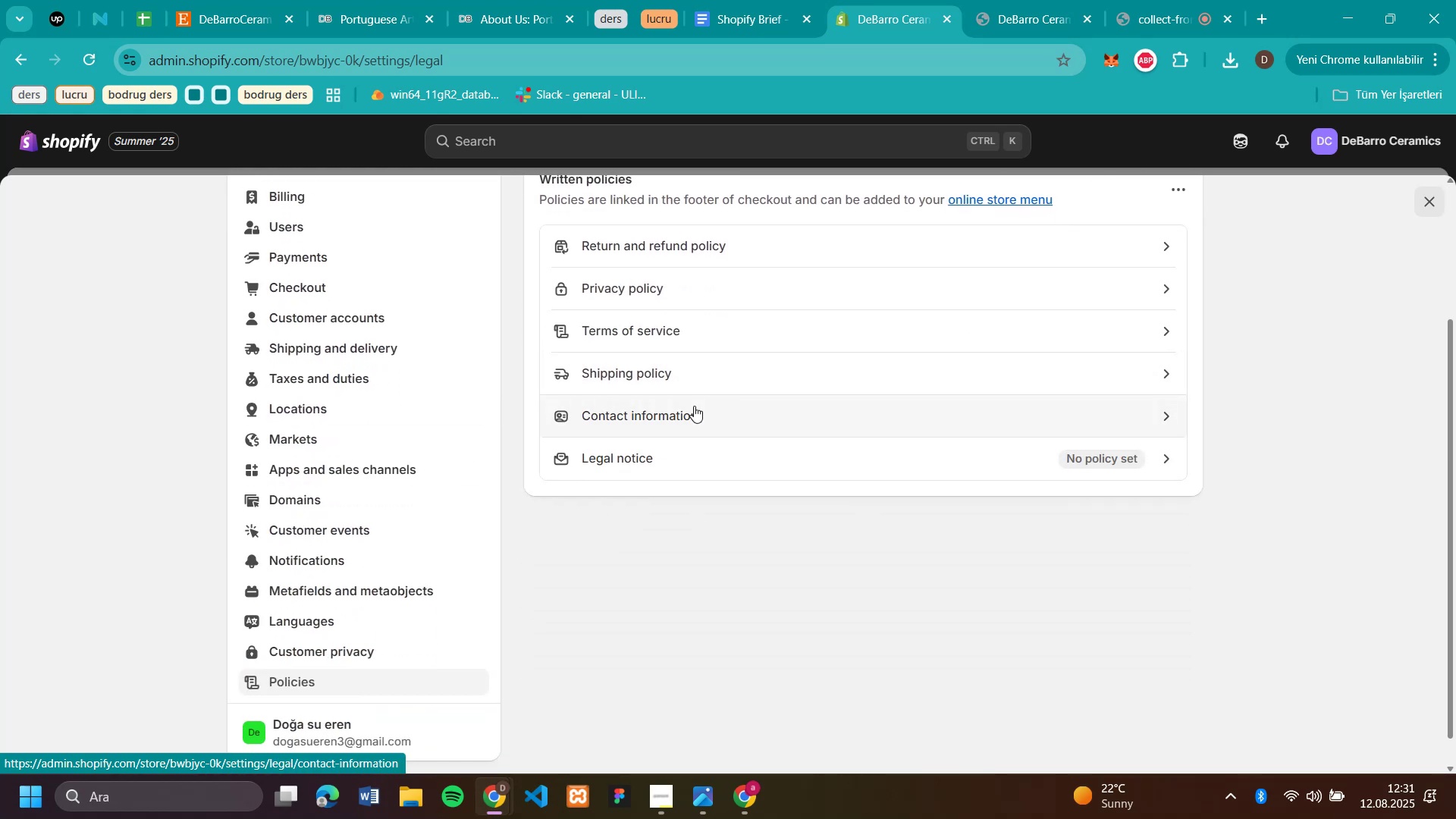 
left_click([693, 422])
 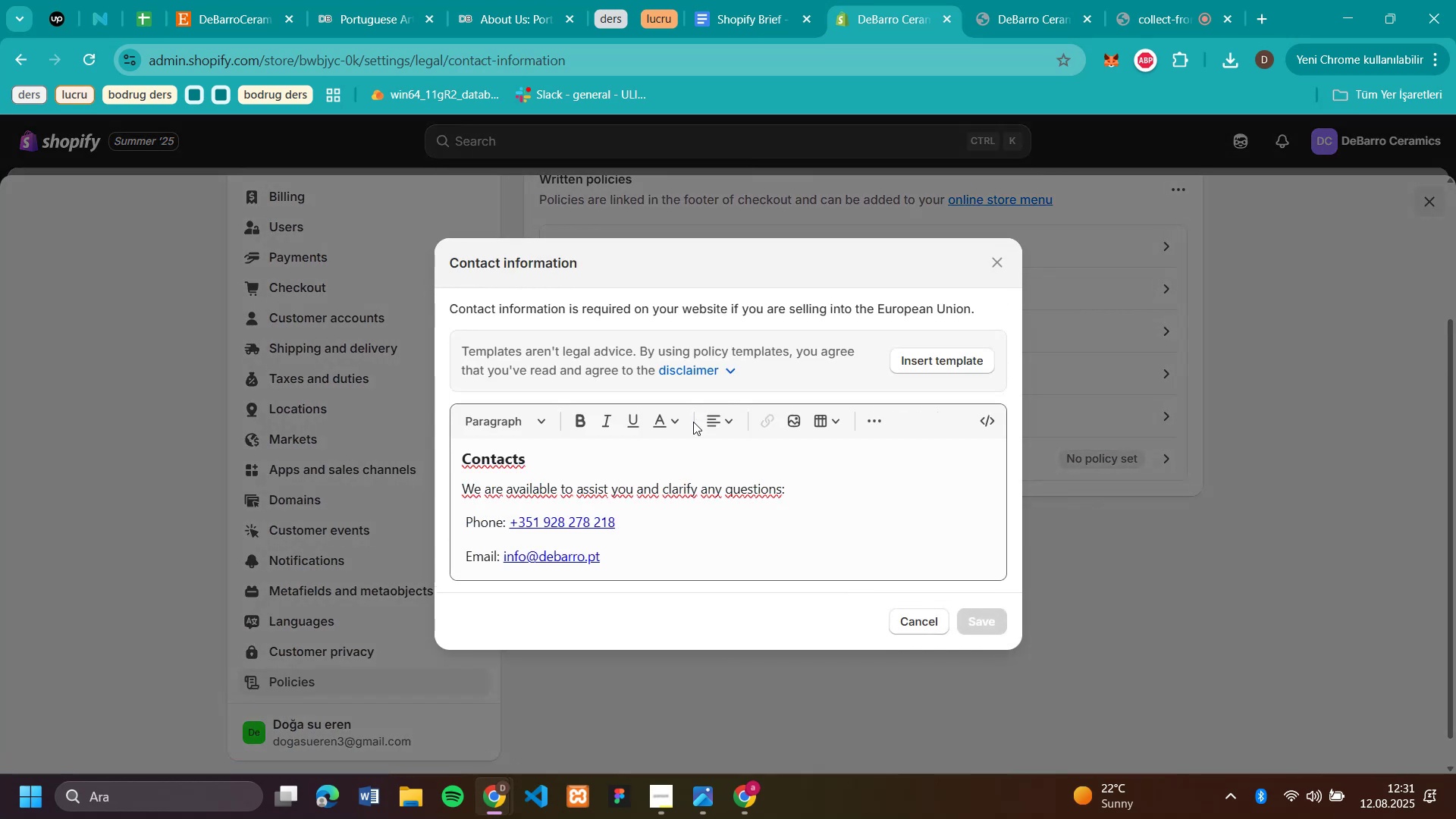 
scroll: coordinate [660, 474], scroll_direction: down, amount: 1.0
 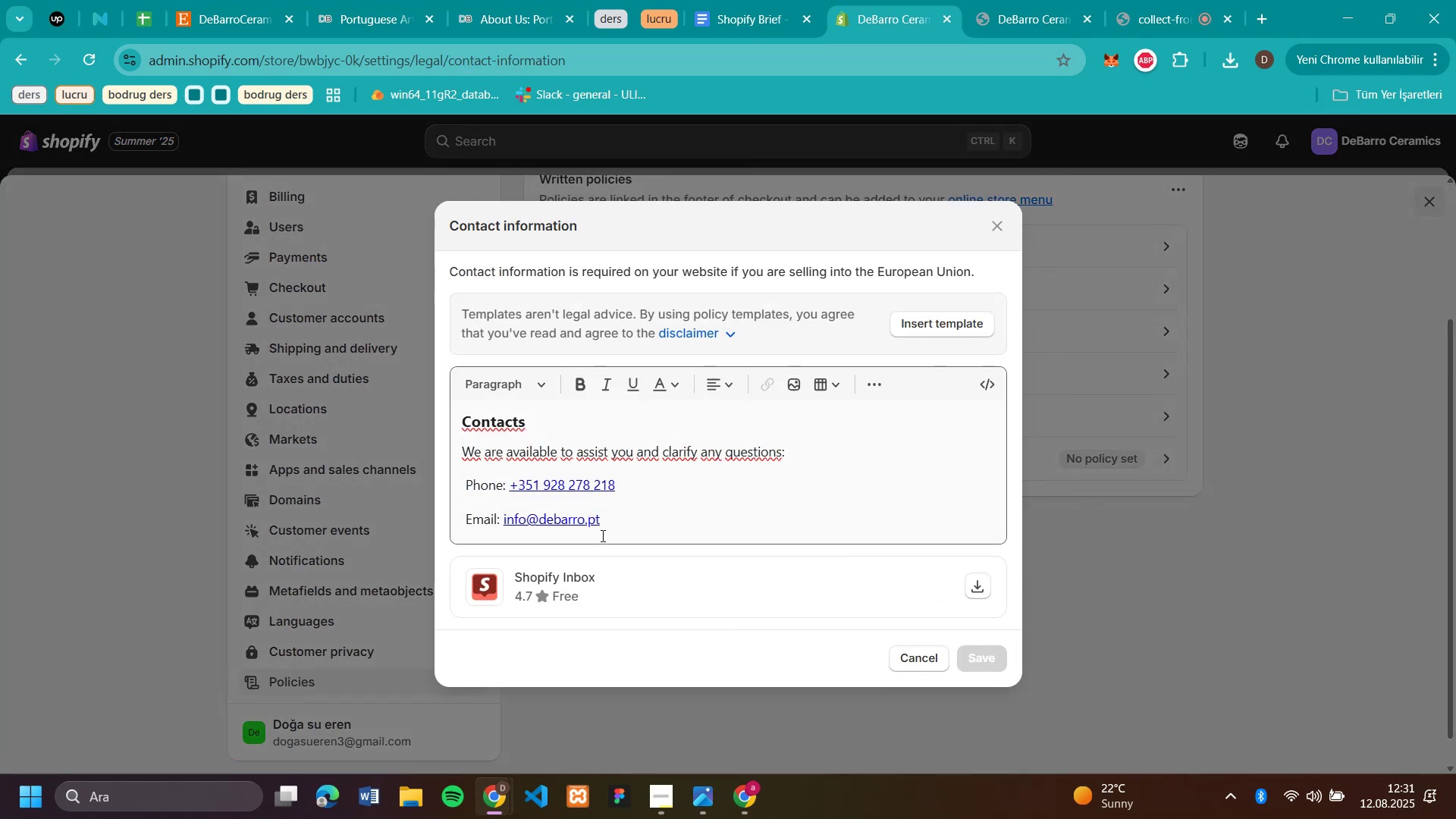 
left_click_drag(start_coordinate=[627, 523], to_coordinate=[508, 482])
 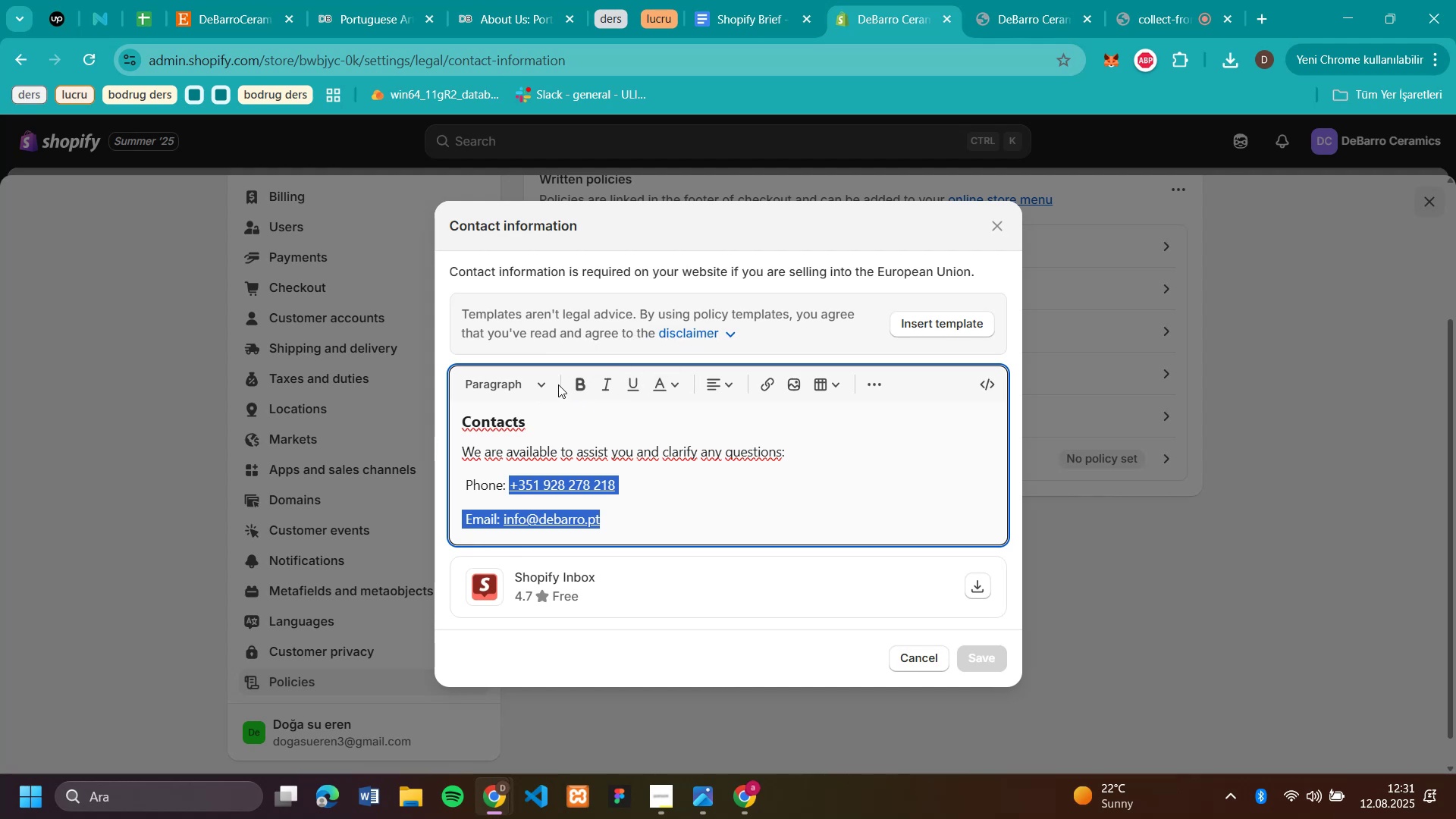 
left_click([581, 381])
 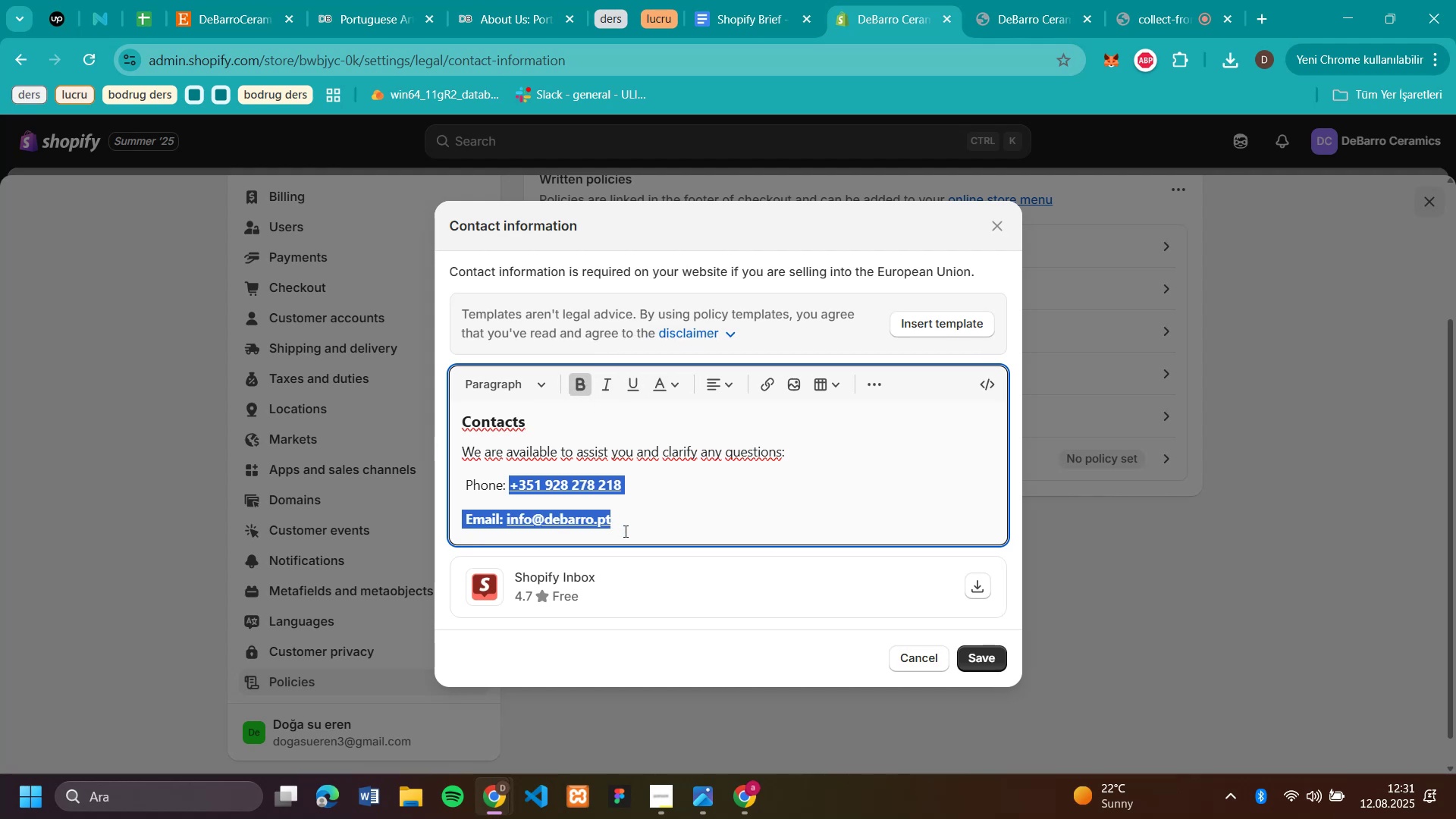 
left_click([627, 520])
 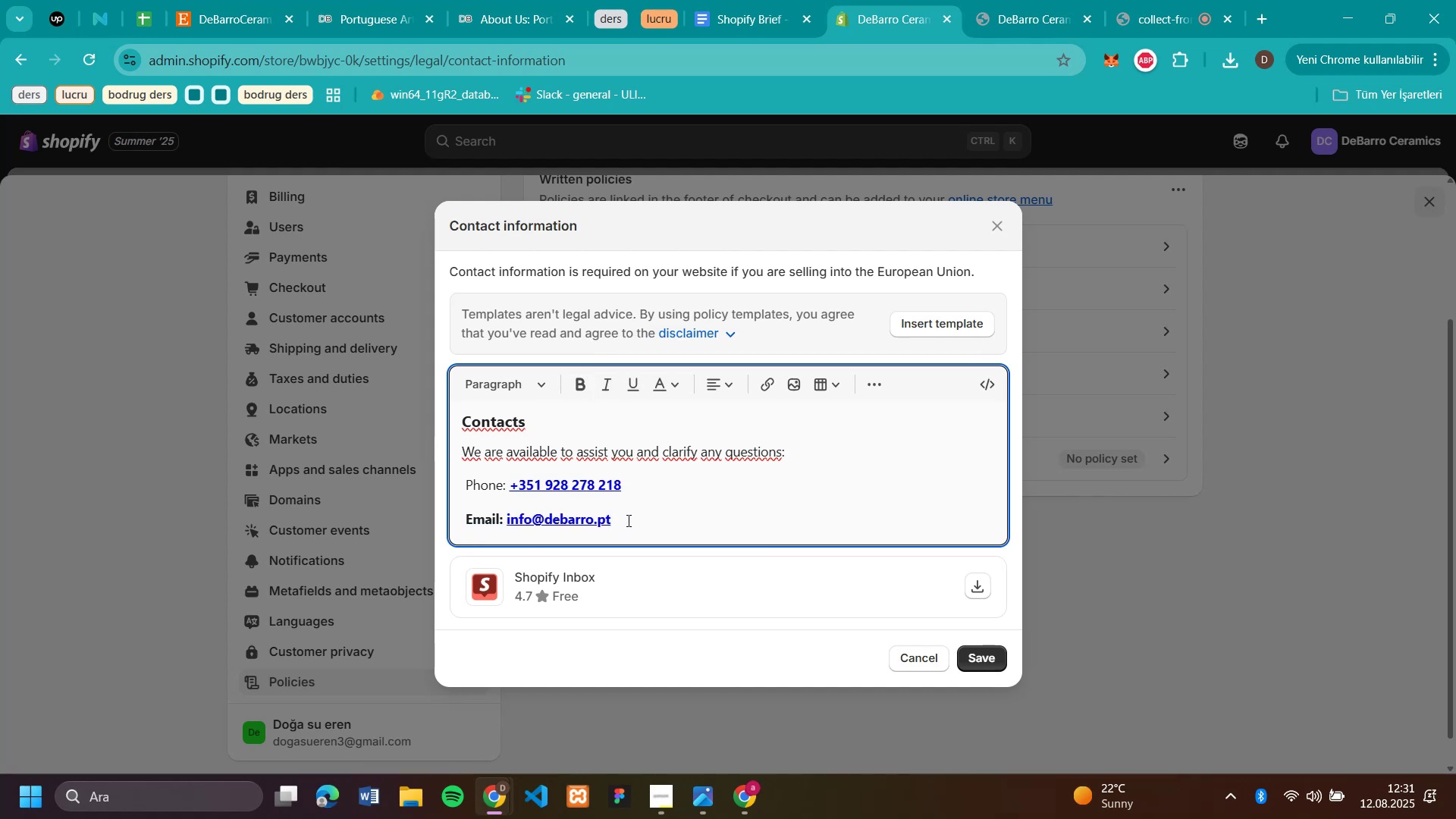 
left_click_drag(start_coordinate=[627, 520], to_coordinate=[458, 410])
 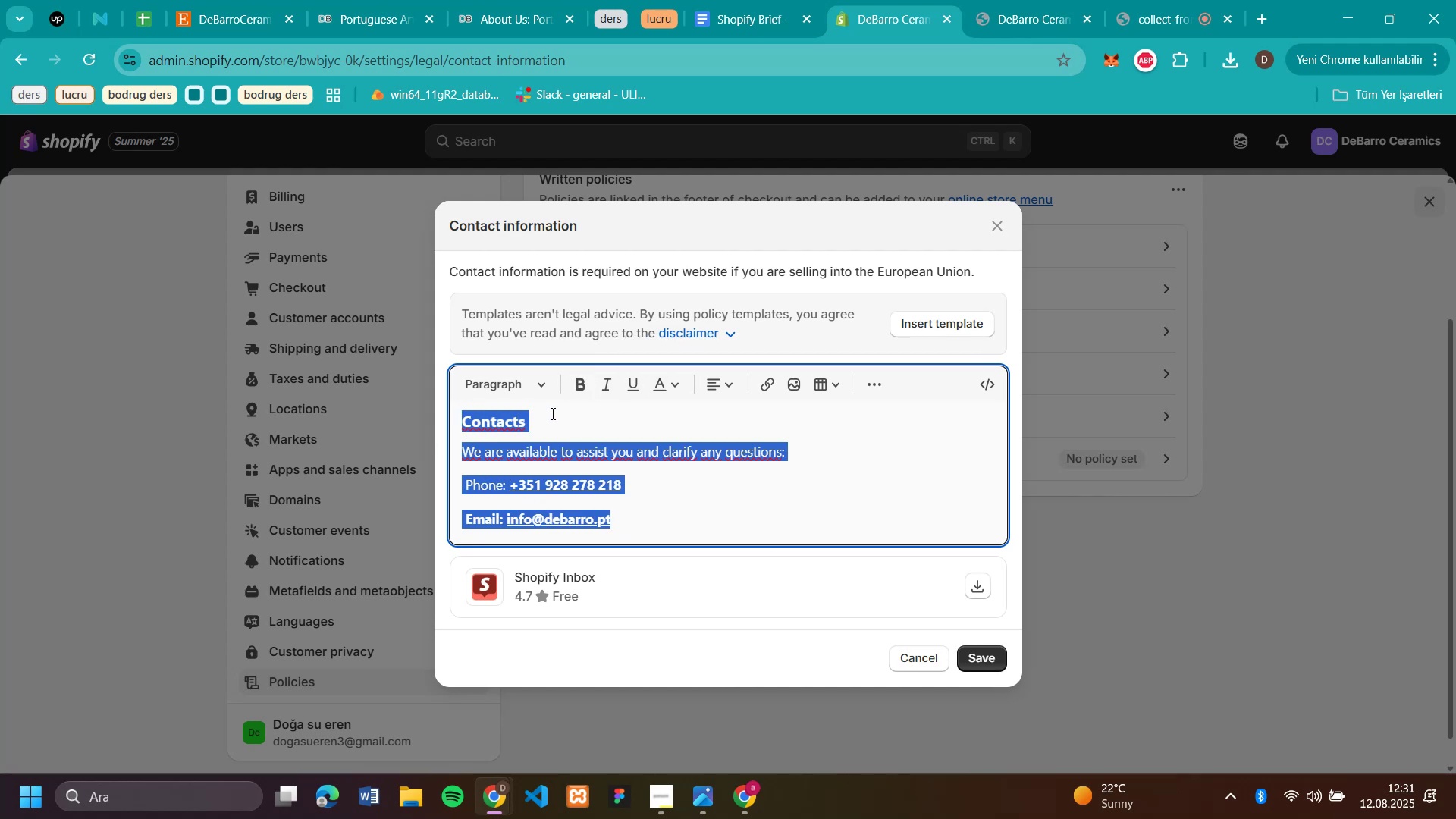 
left_click([553, 413])
 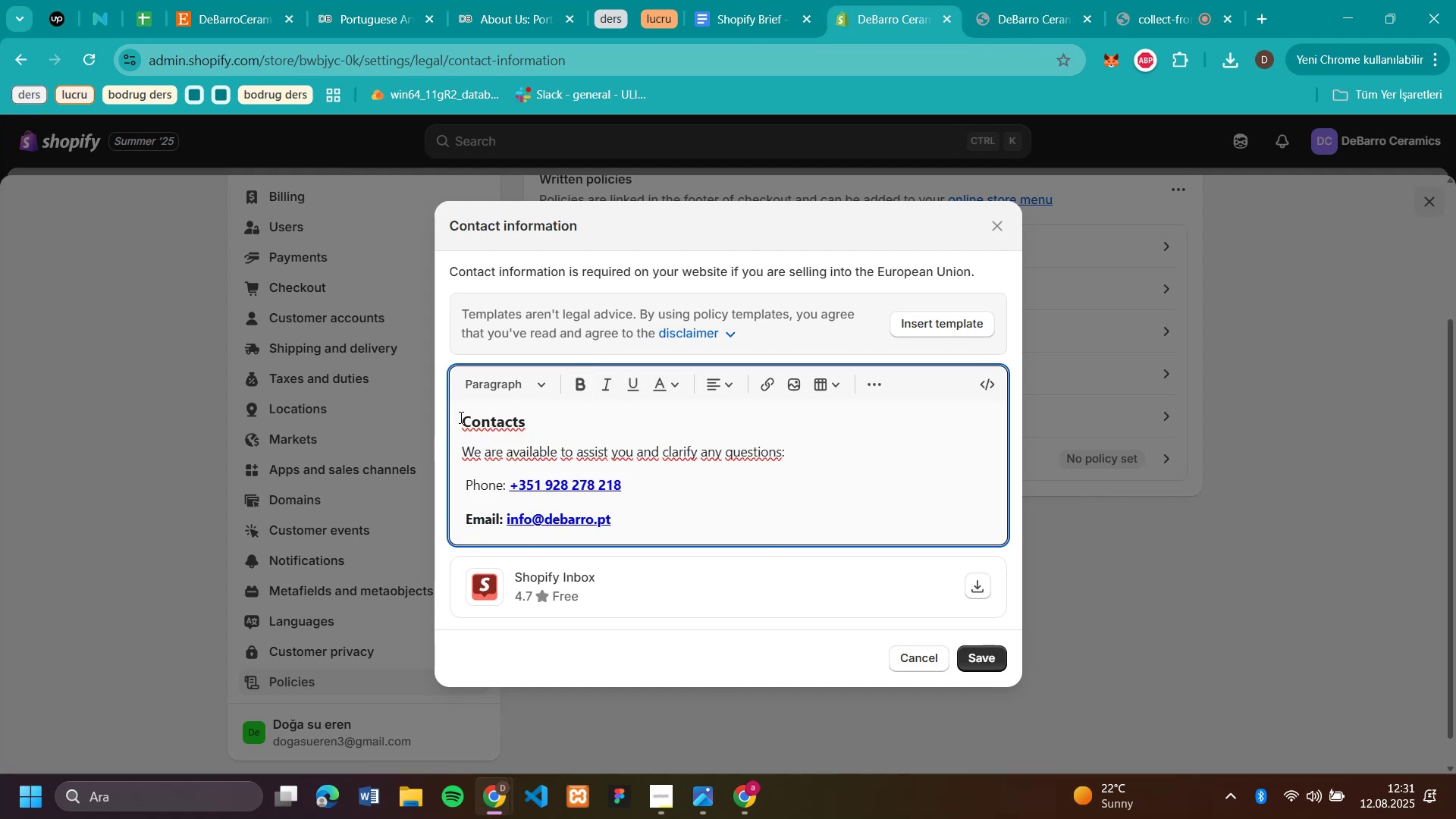 
left_click([460, 417])
 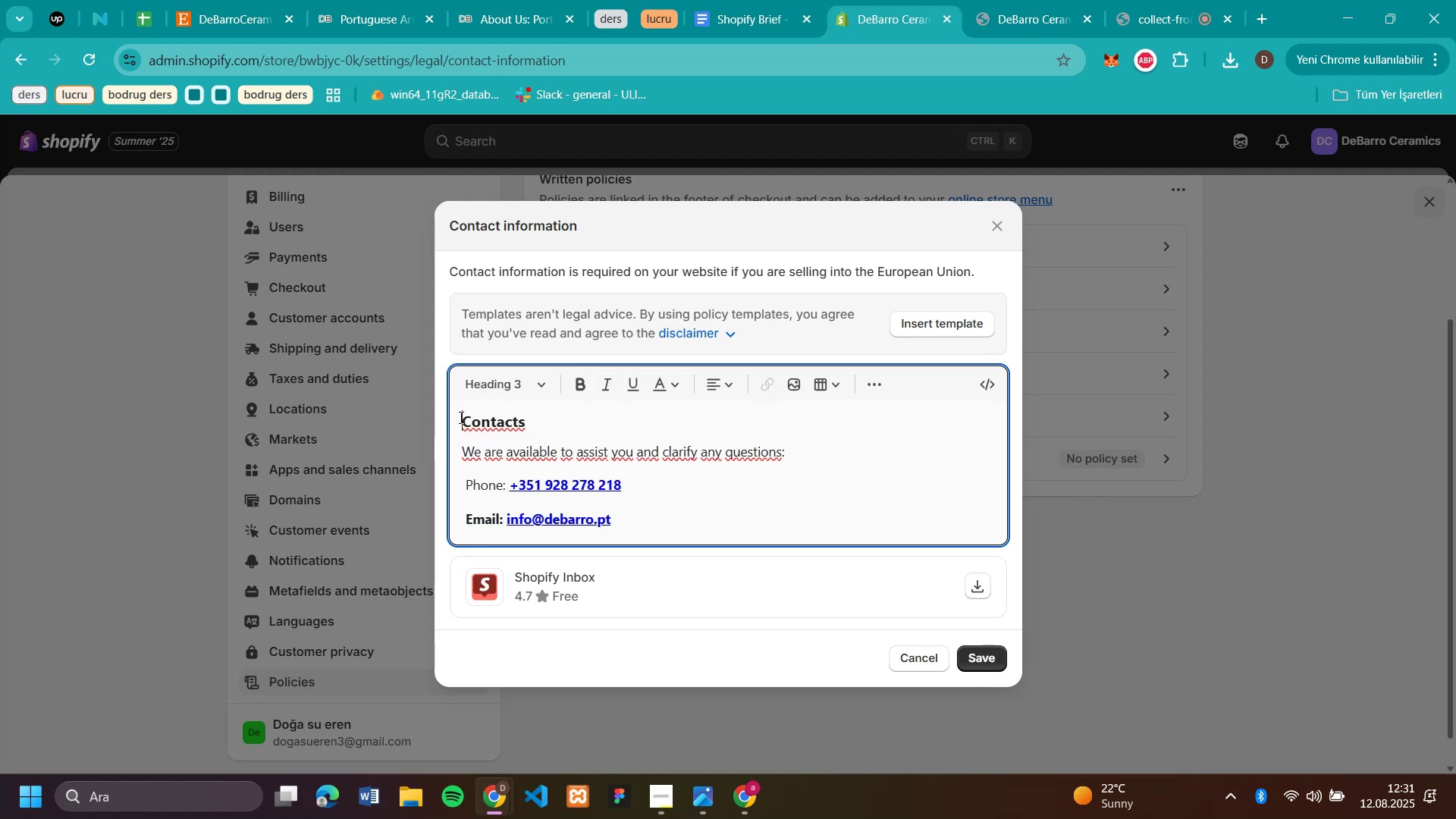 
key(Enter)
 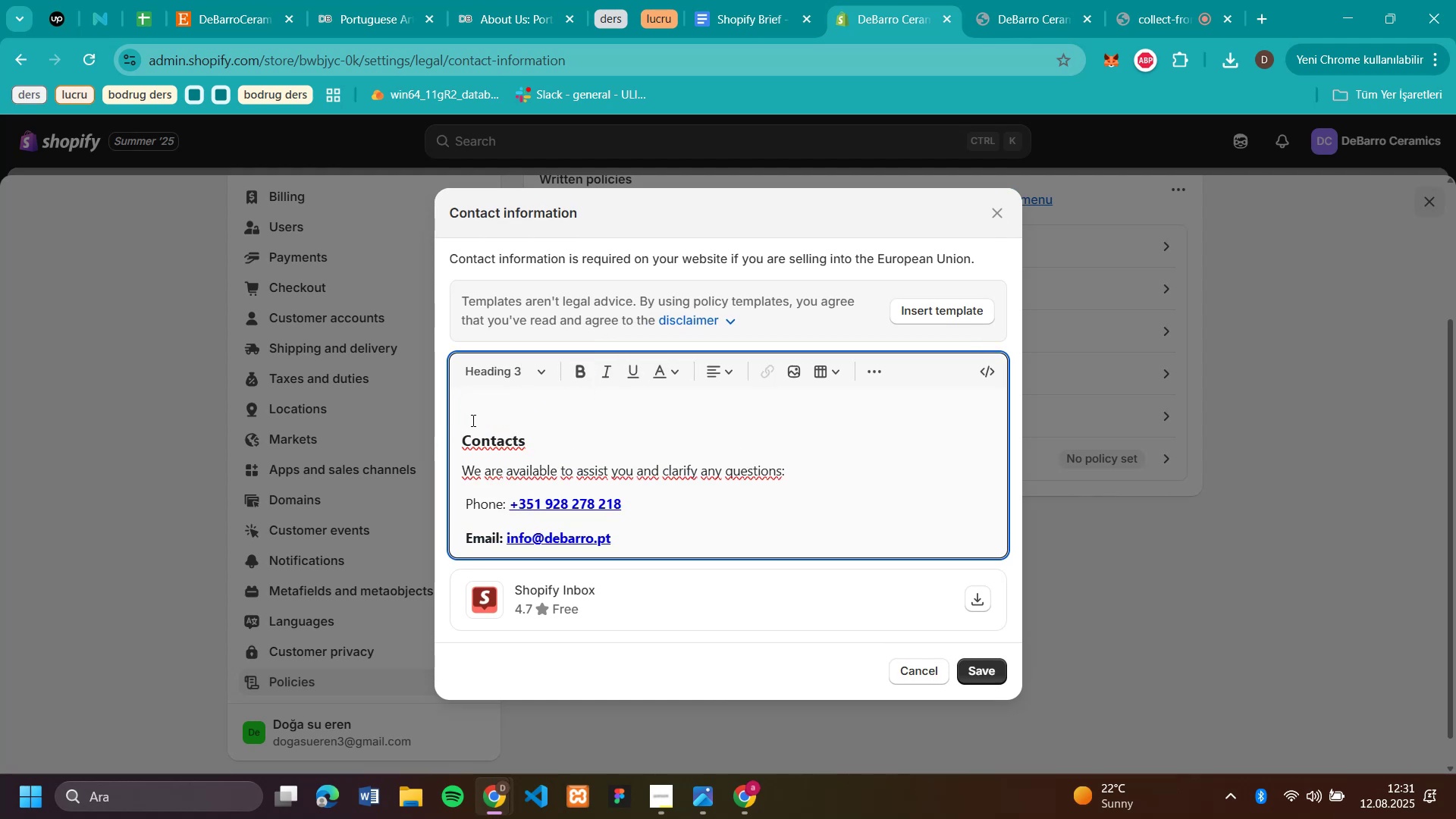 
key(Enter)
 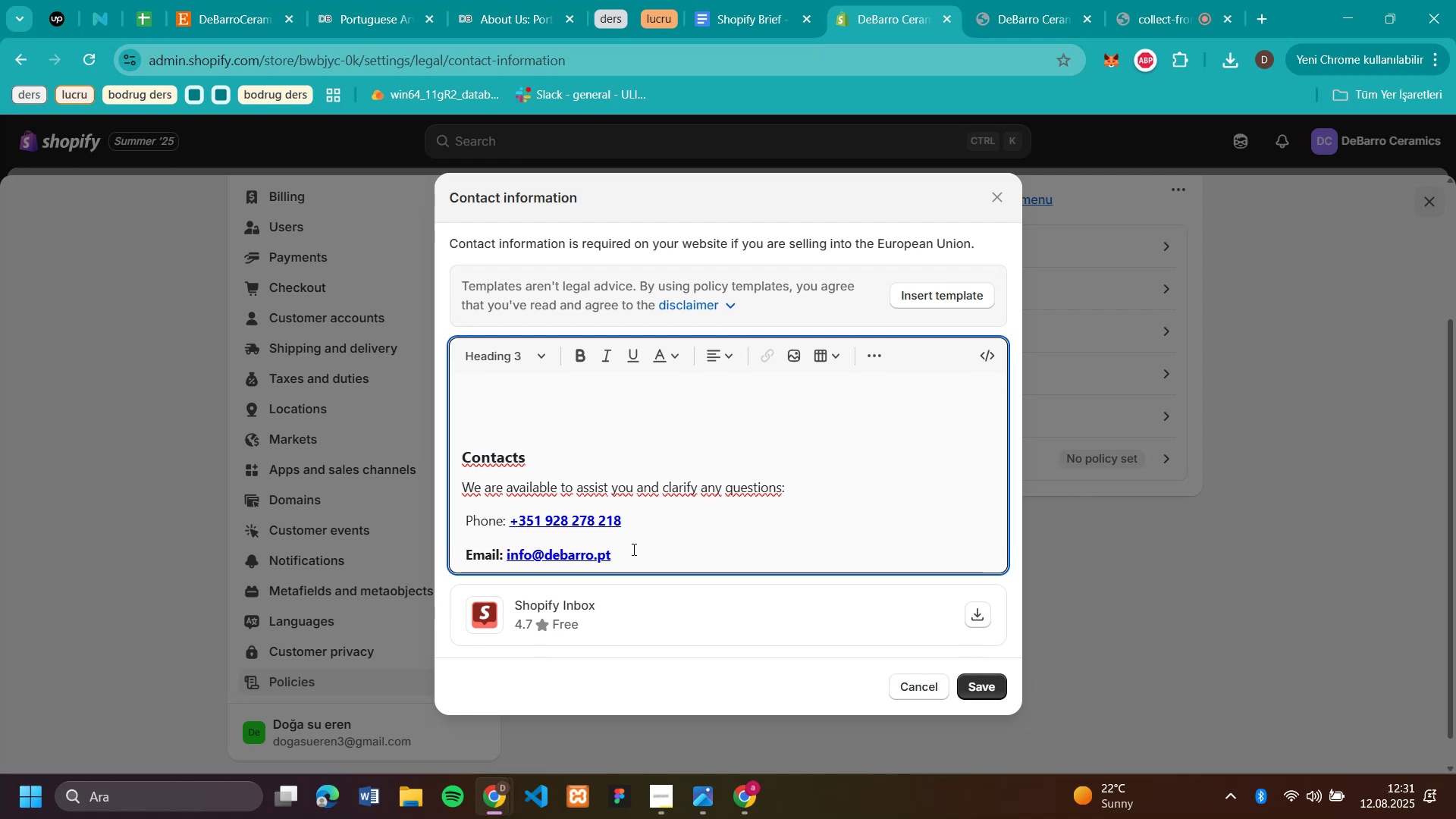 
left_click([635, 551])
 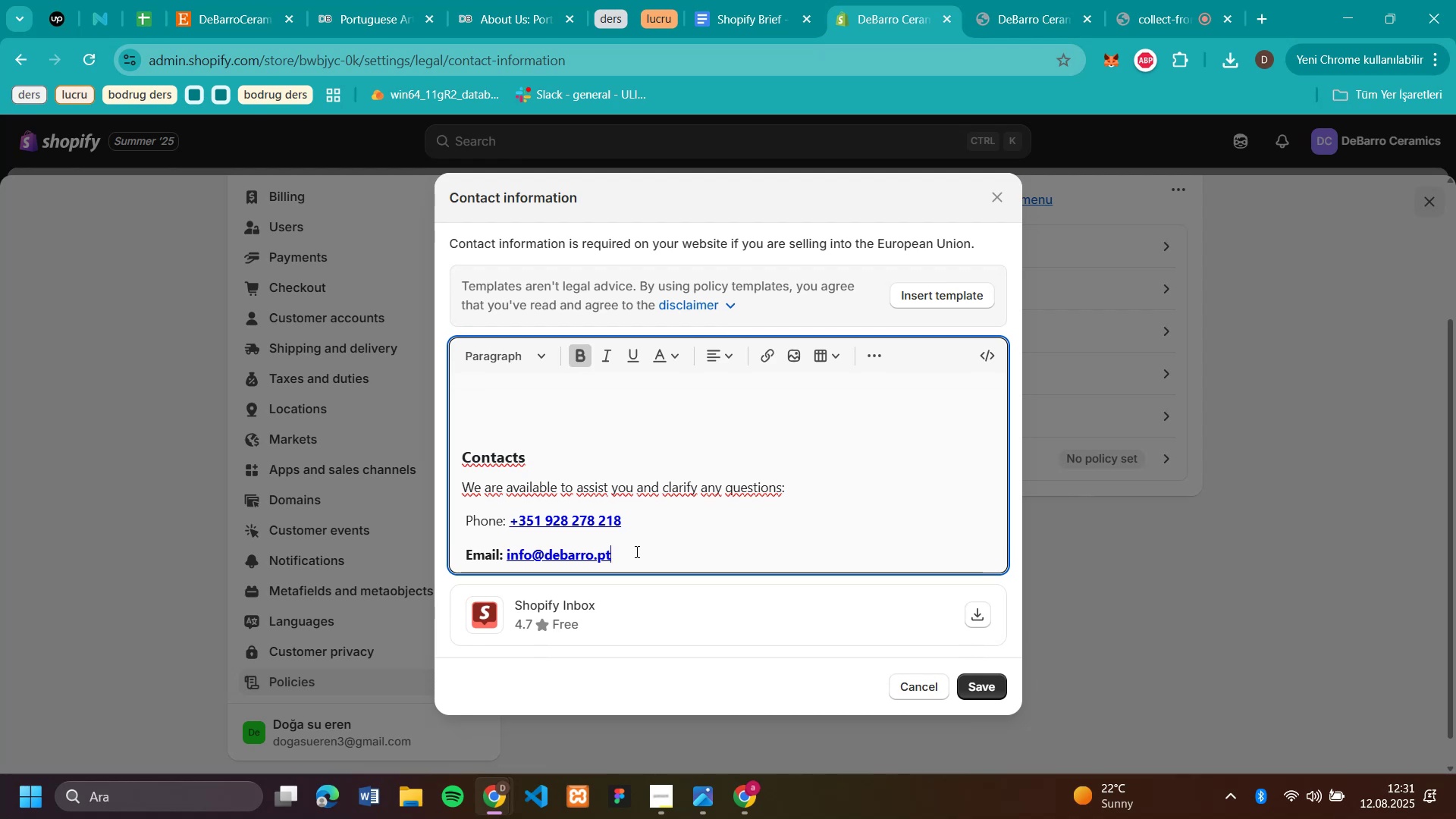 
key(Enter)
 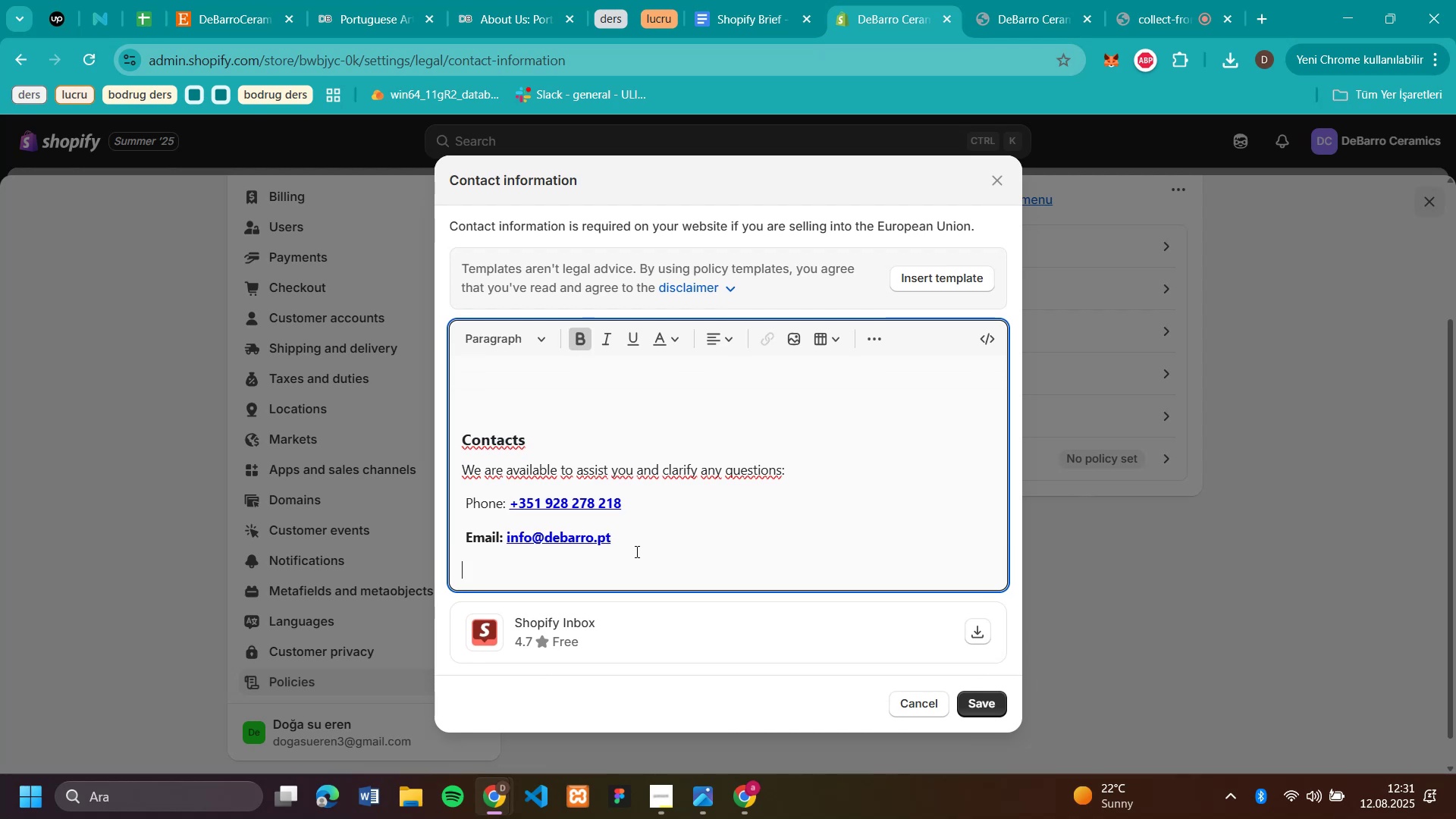 
key(Enter)
 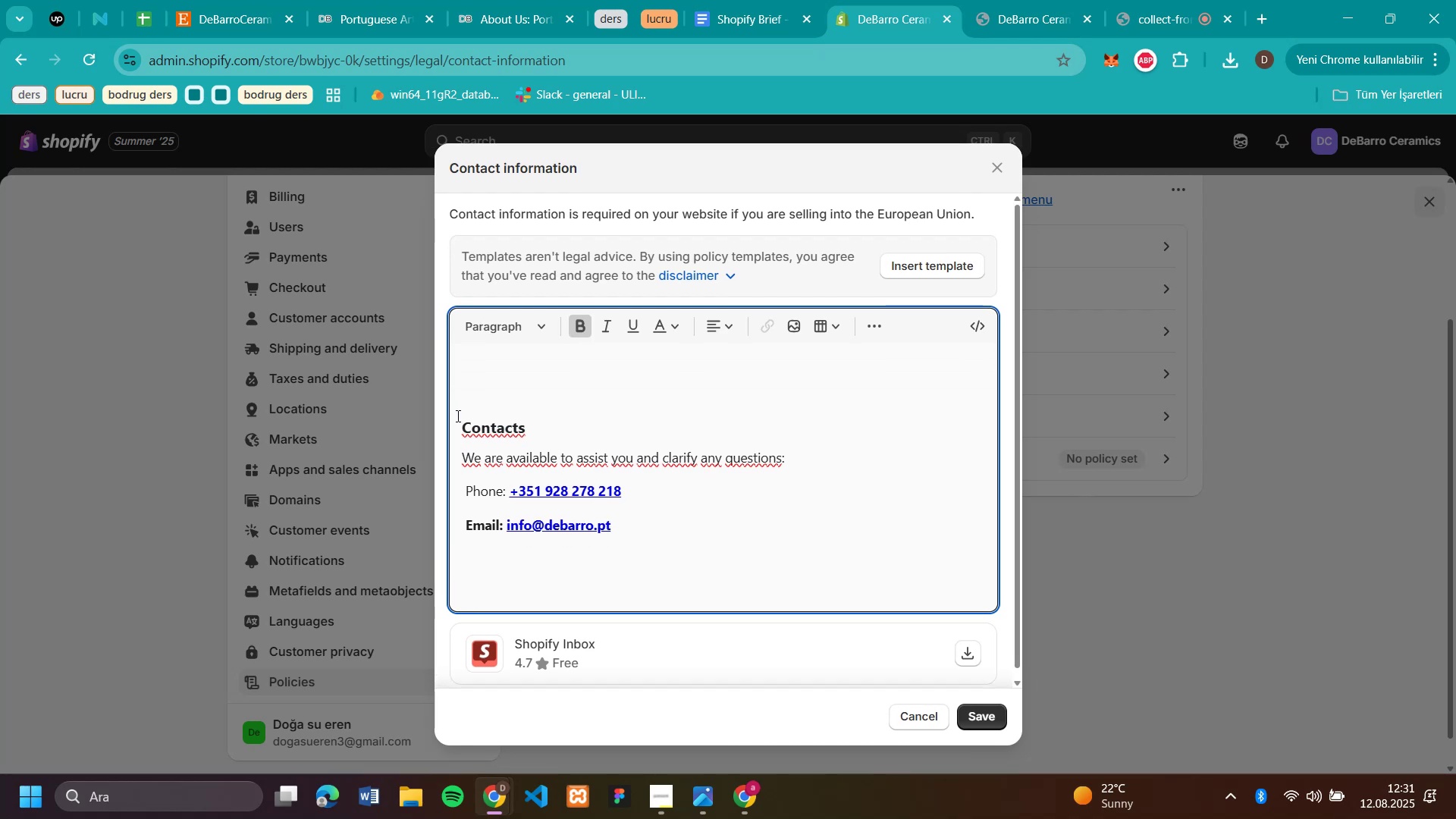 
left_click([457, 416])
 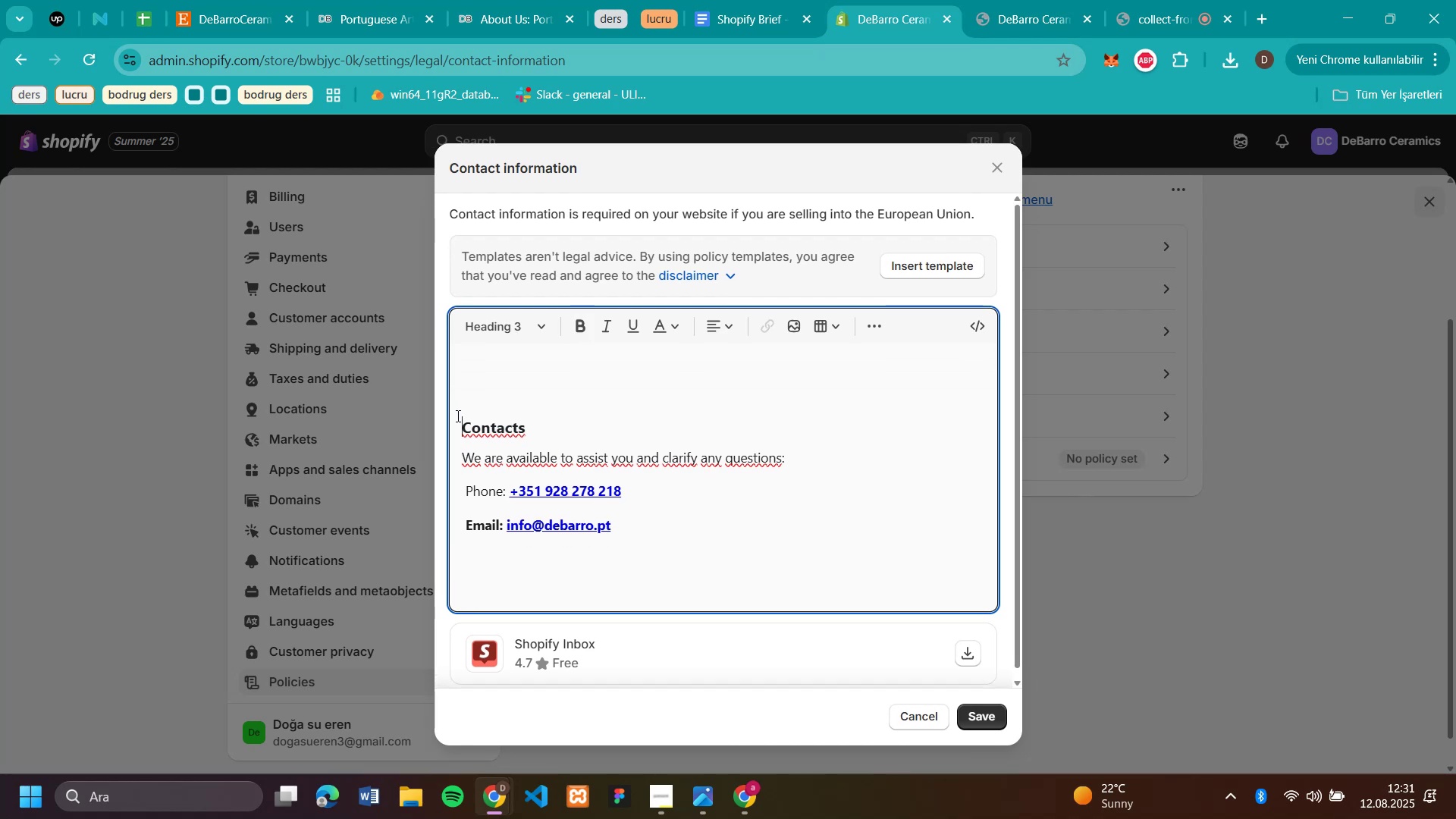 
key(Enter)
 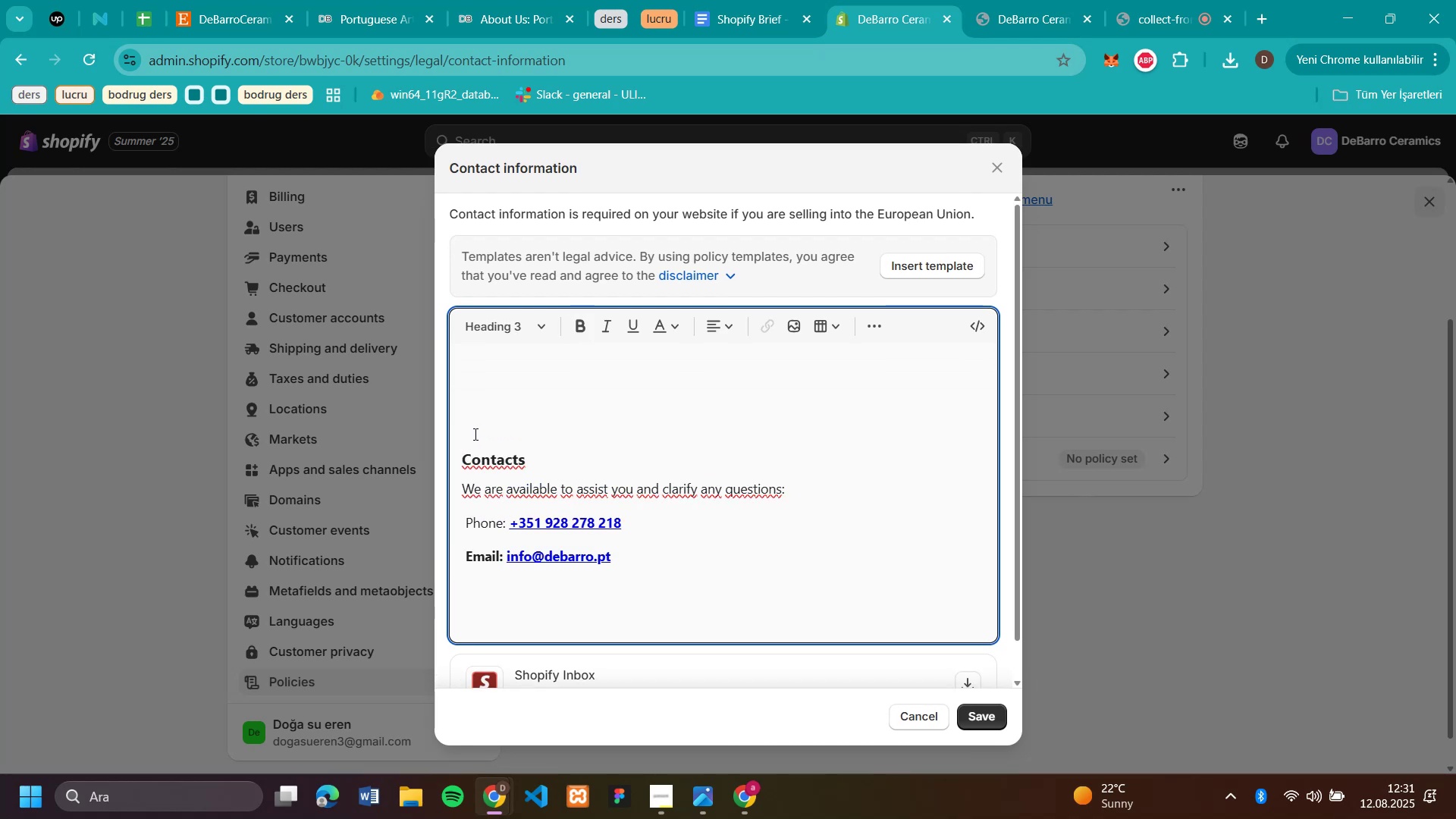 
key(Backspace)
 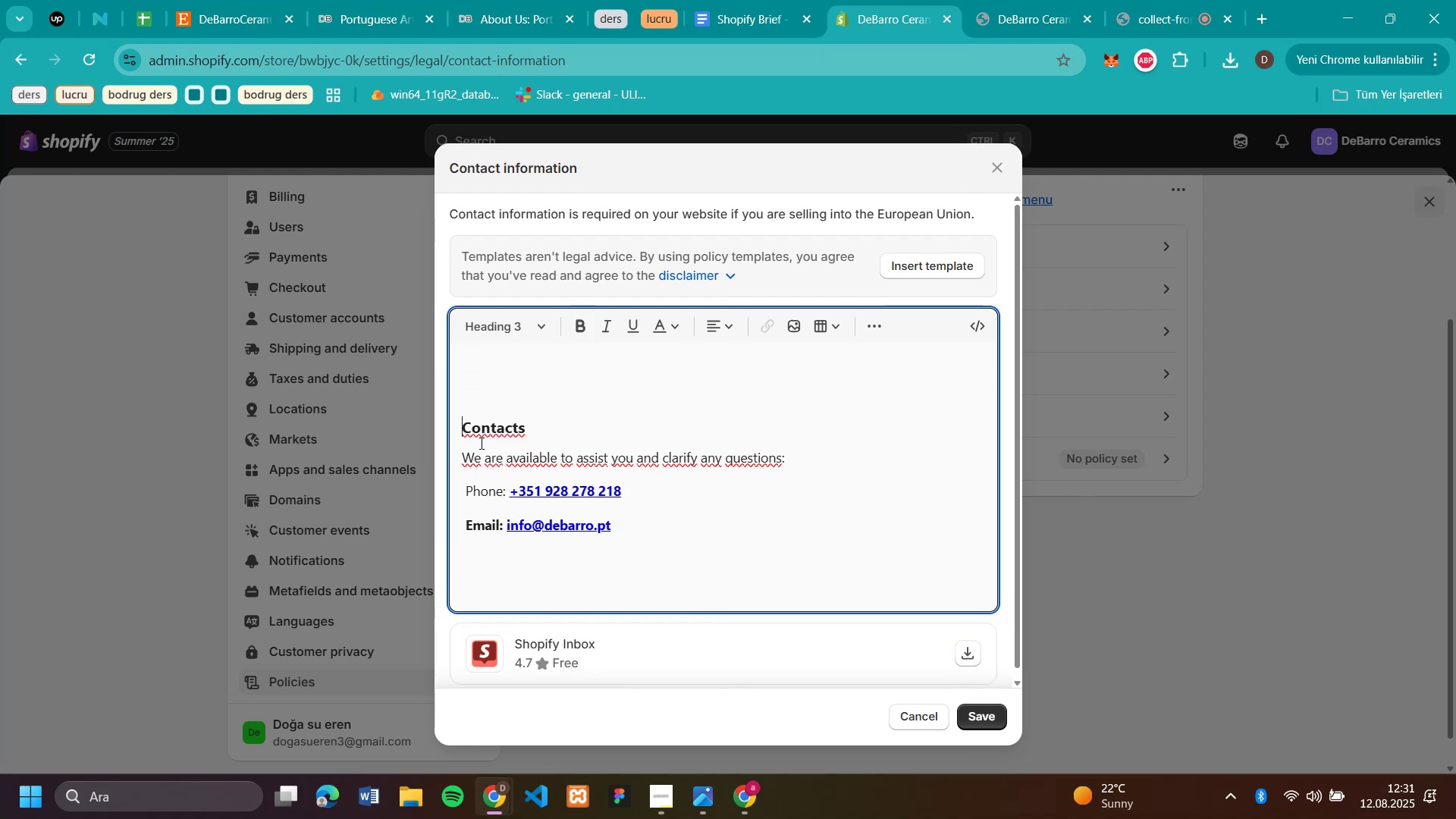 
key(Backspace)
 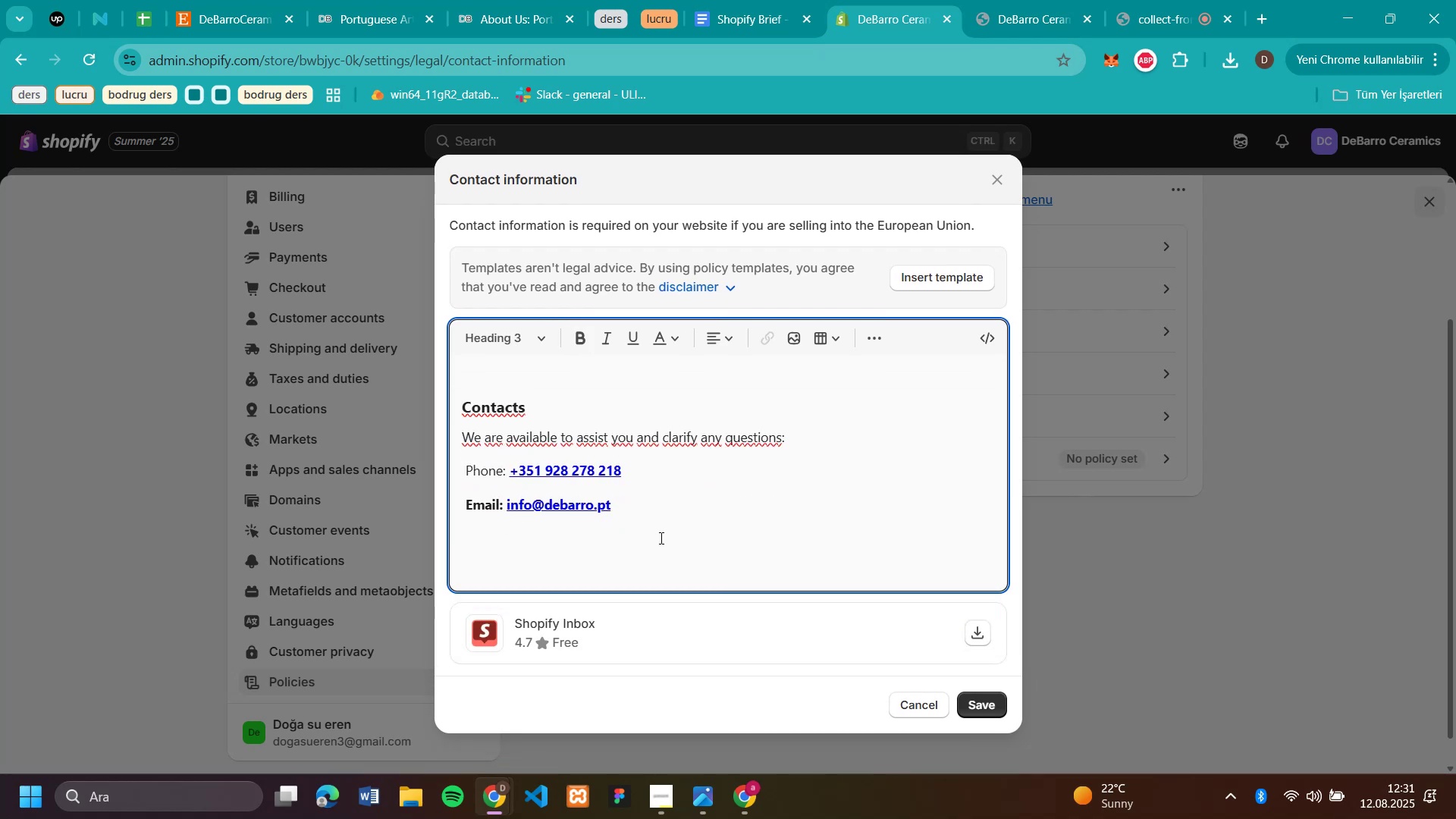 
left_click([664, 538])
 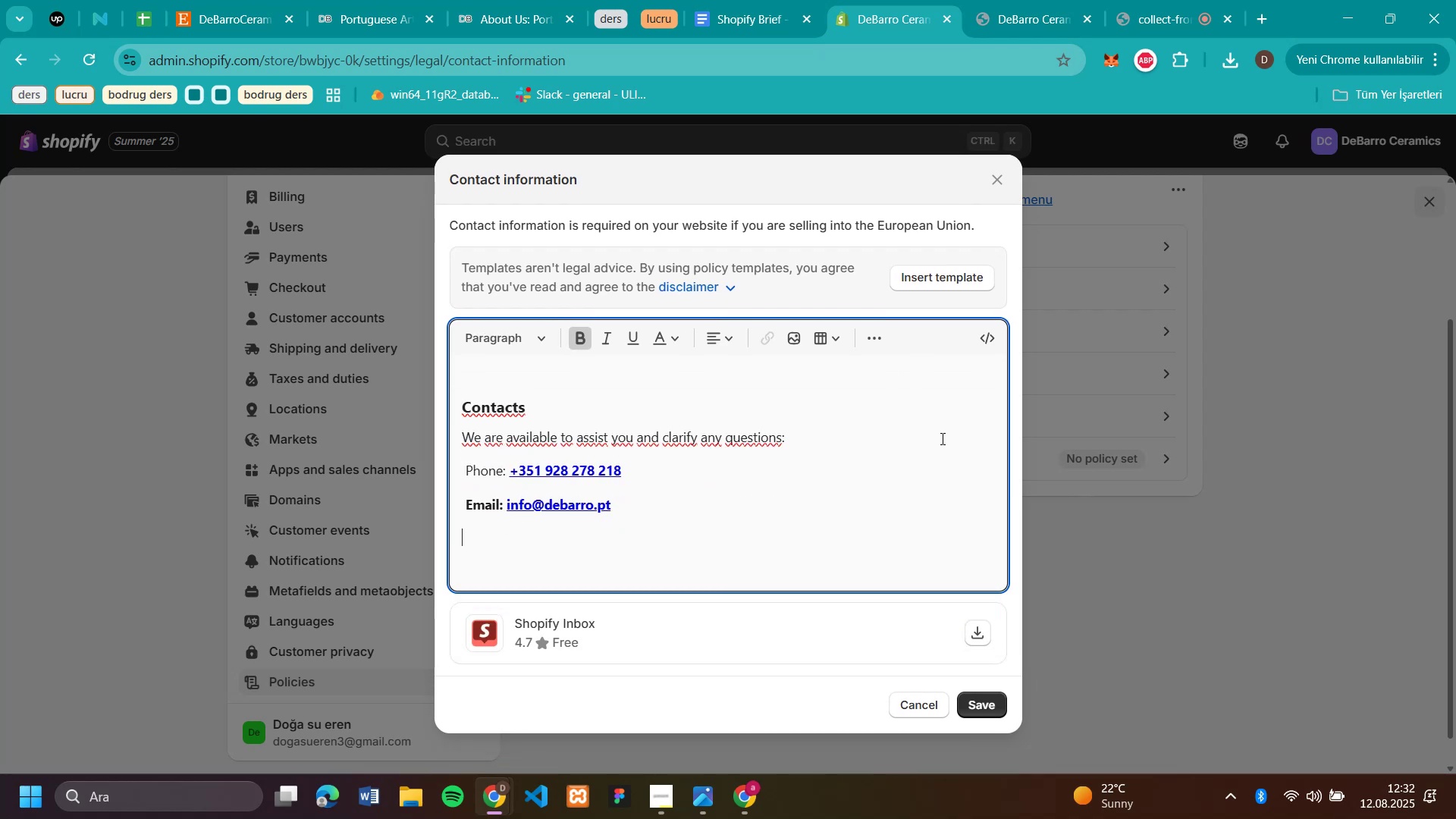 
left_click([987, 697])
 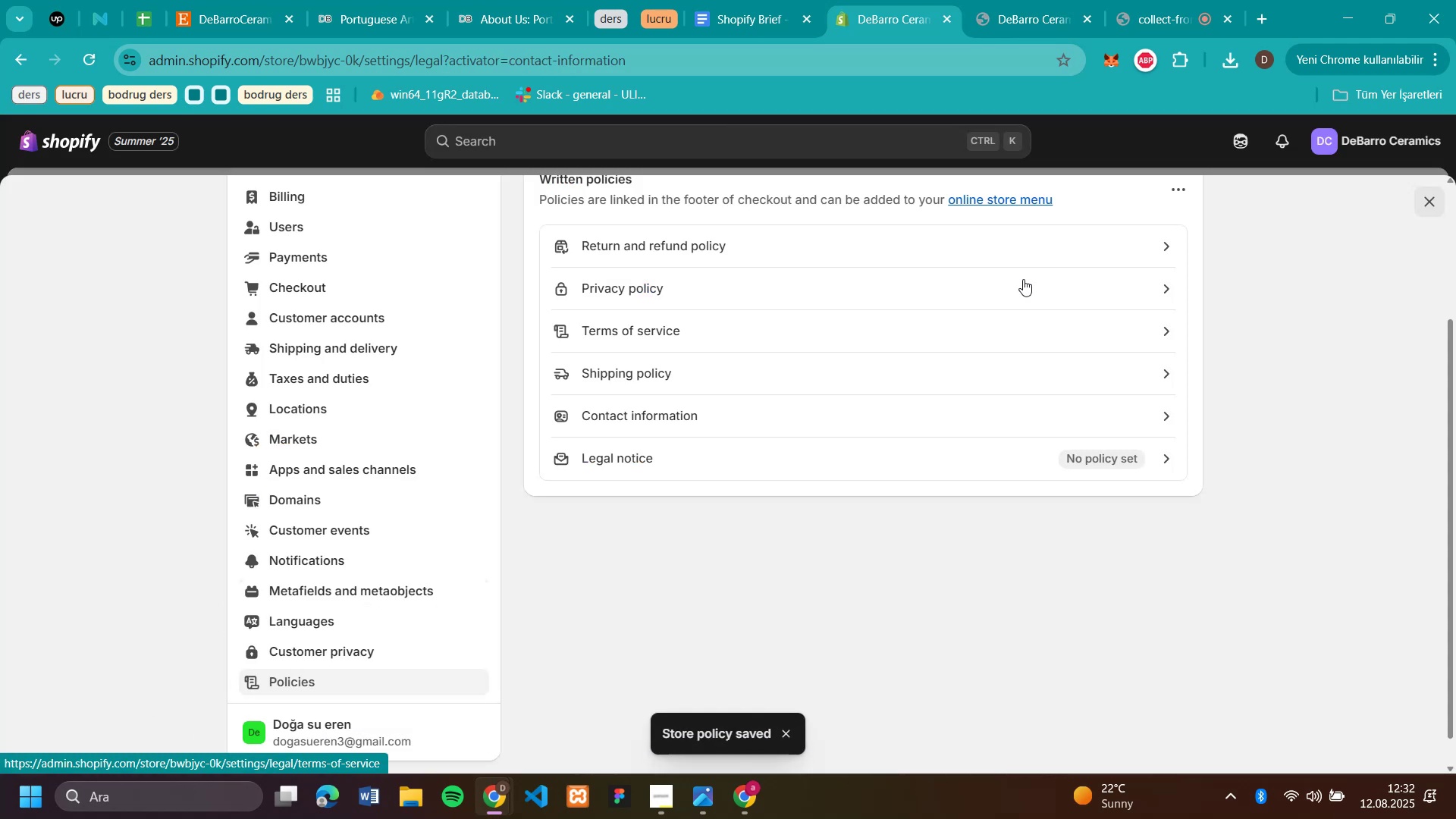 
left_click([1431, 190])
 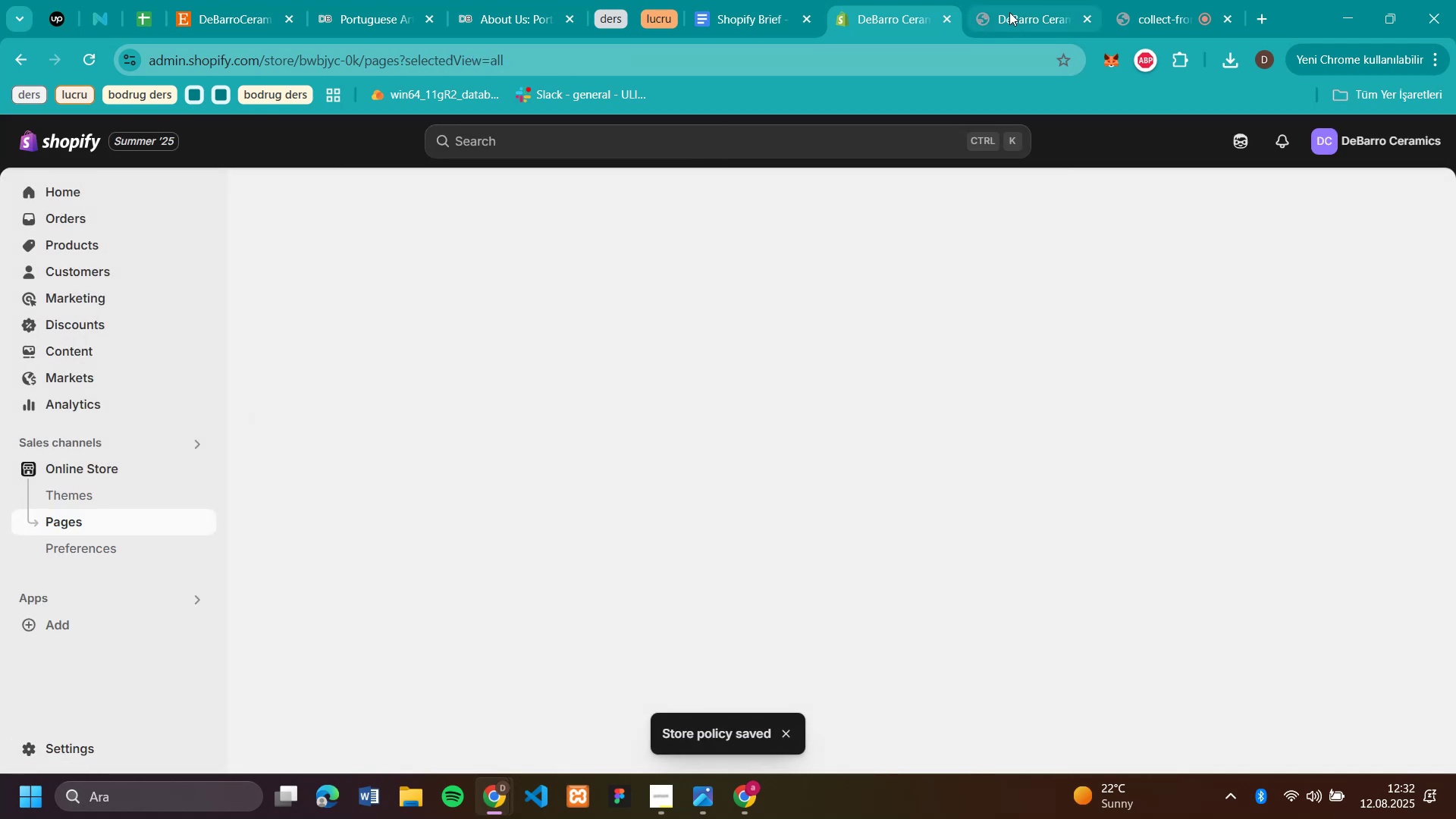 
left_click([993, 16])
 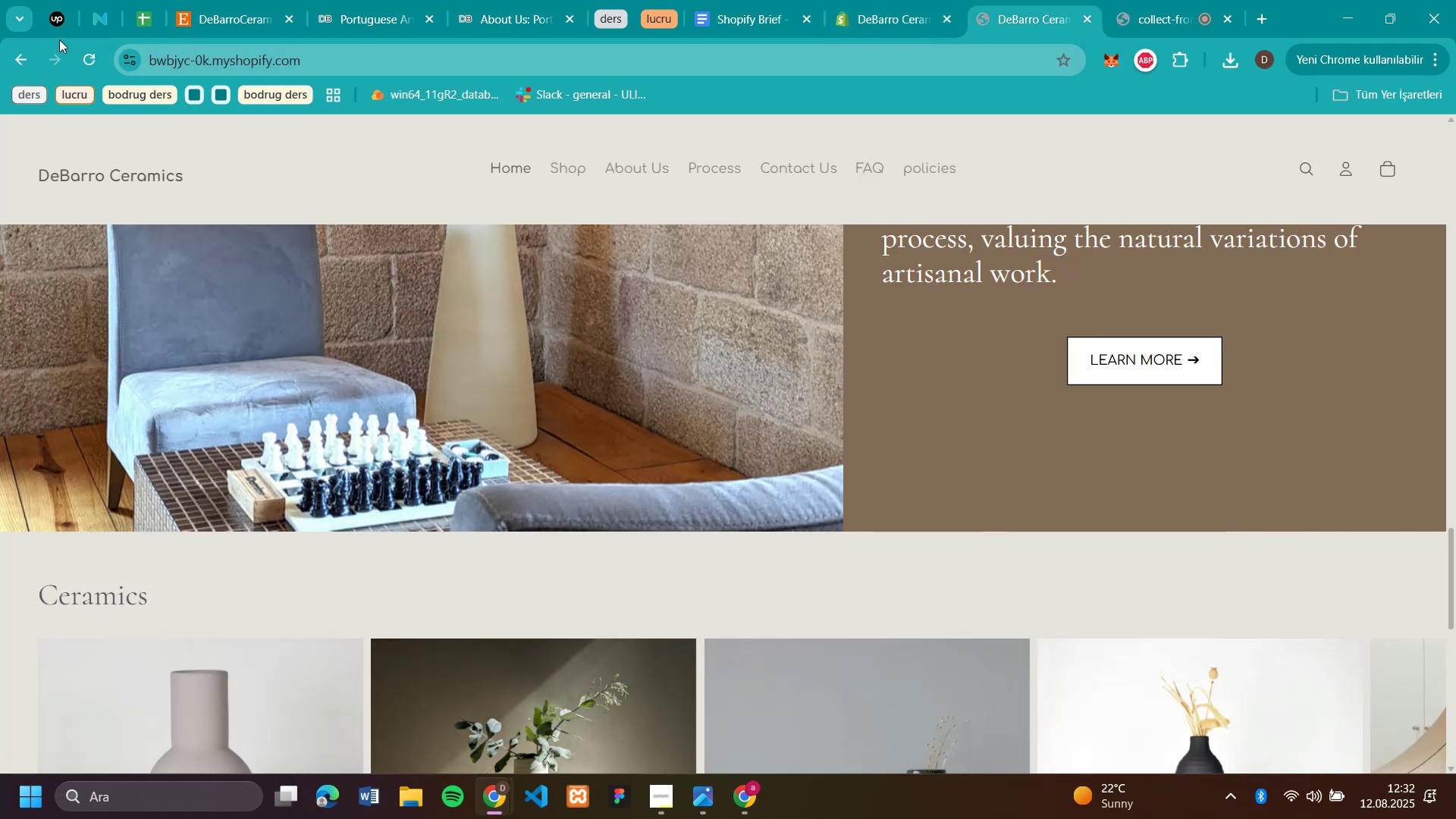 
left_click([90, 48])
 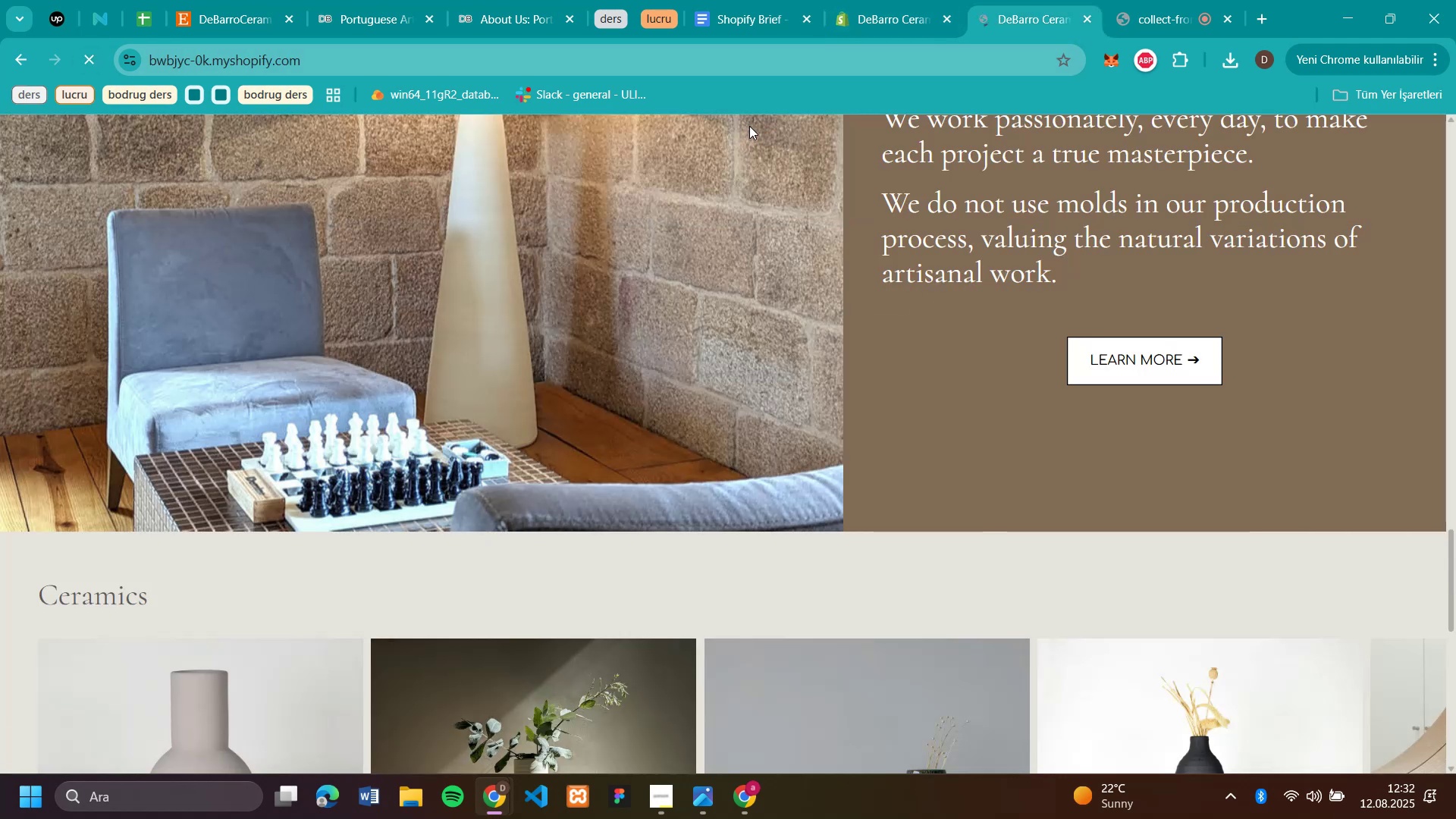 
scroll: coordinate [903, 232], scroll_direction: up, amount: 13.0
 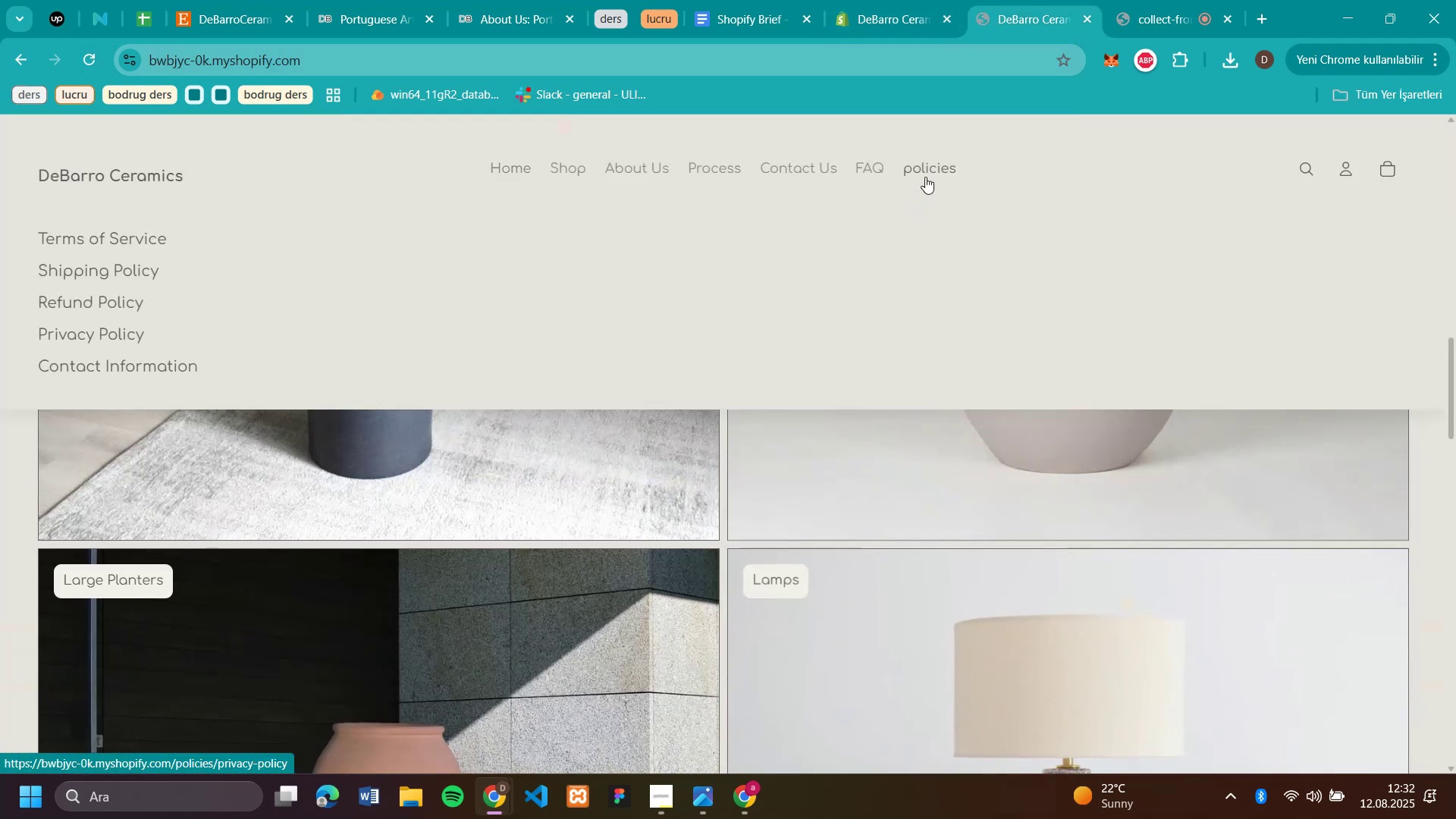 
left_click([925, 177])
 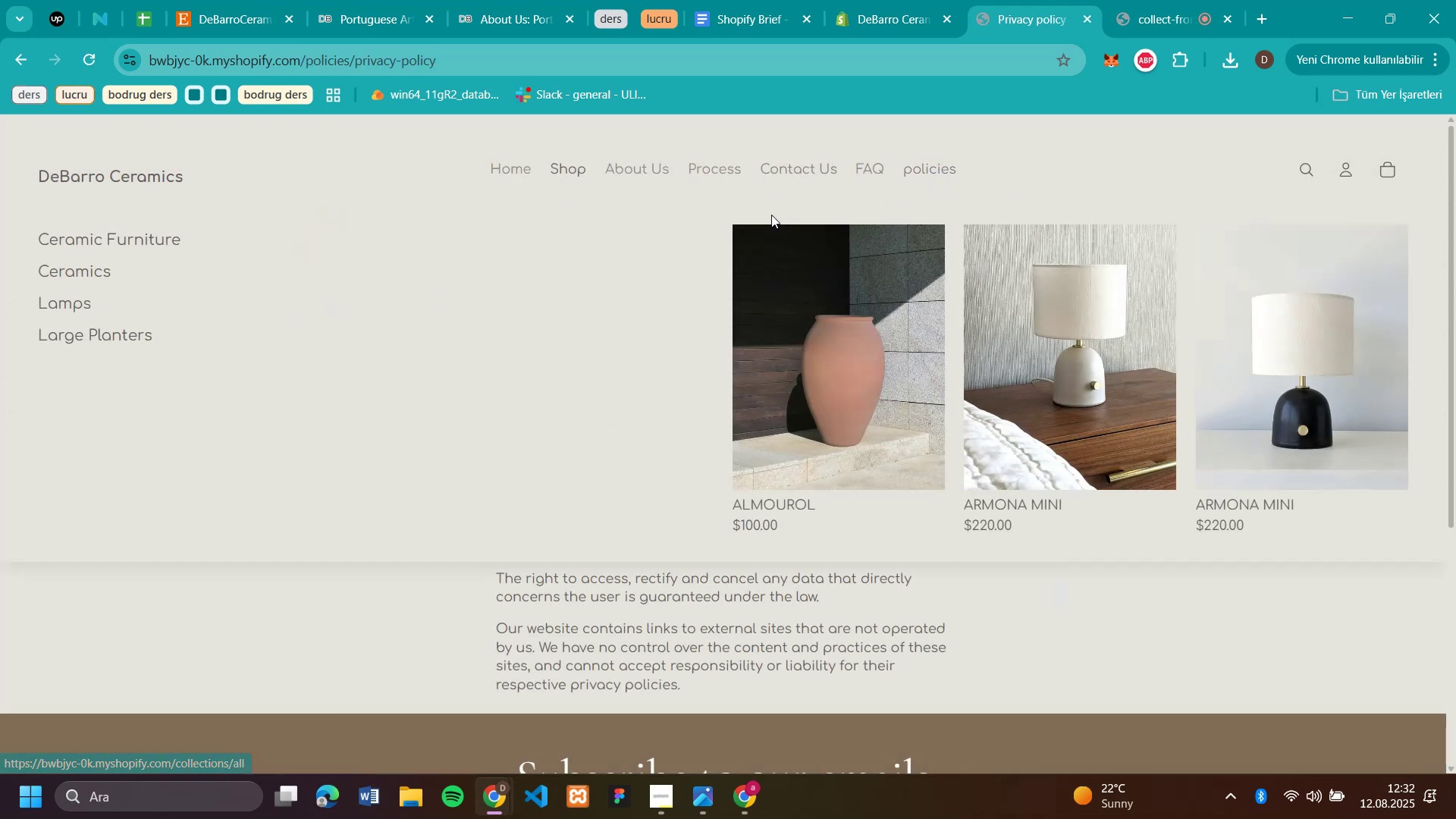 
wait(5.38)
 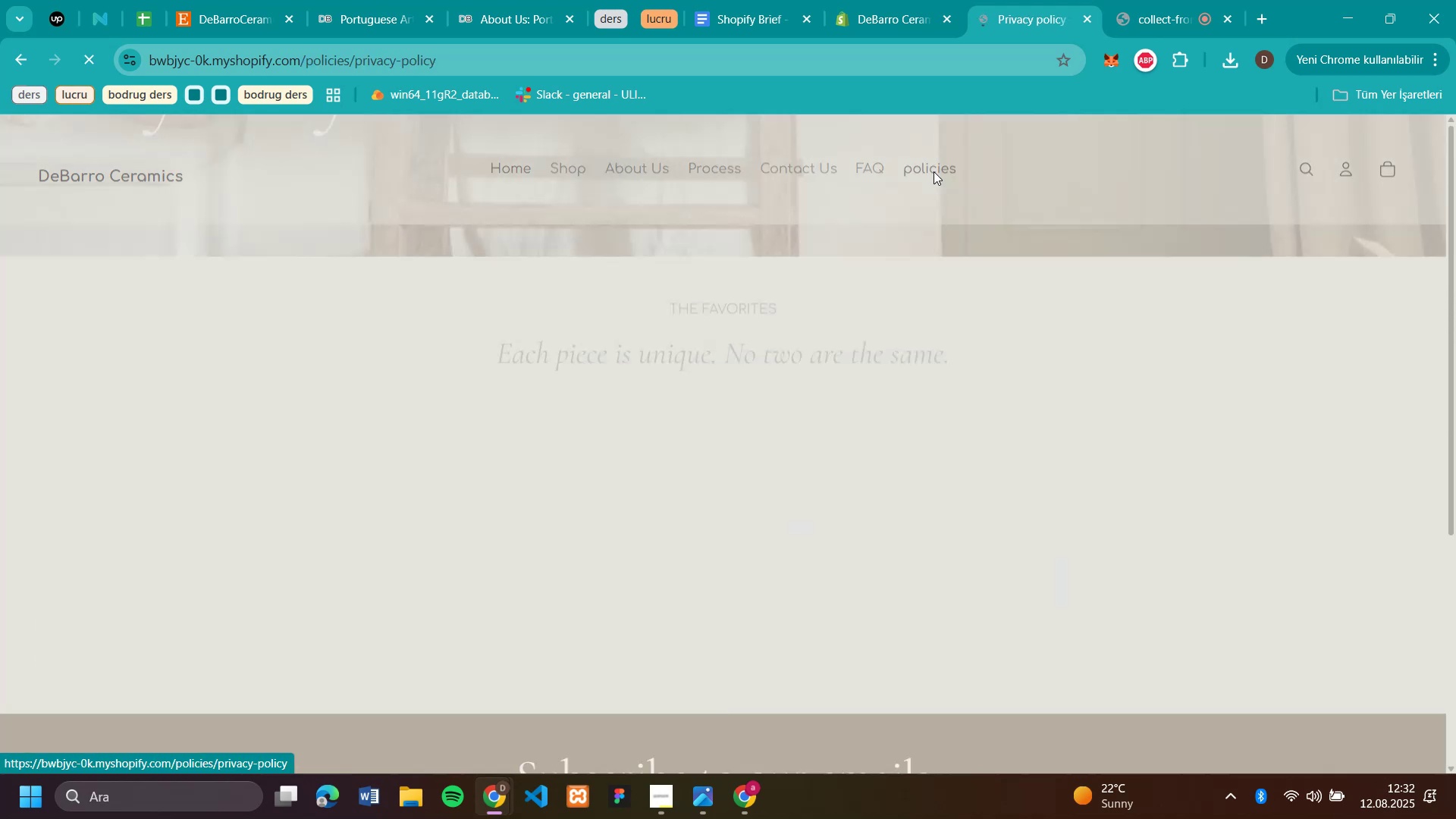 
scroll: coordinate [1119, 516], scroll_direction: up, amount: 4.0
 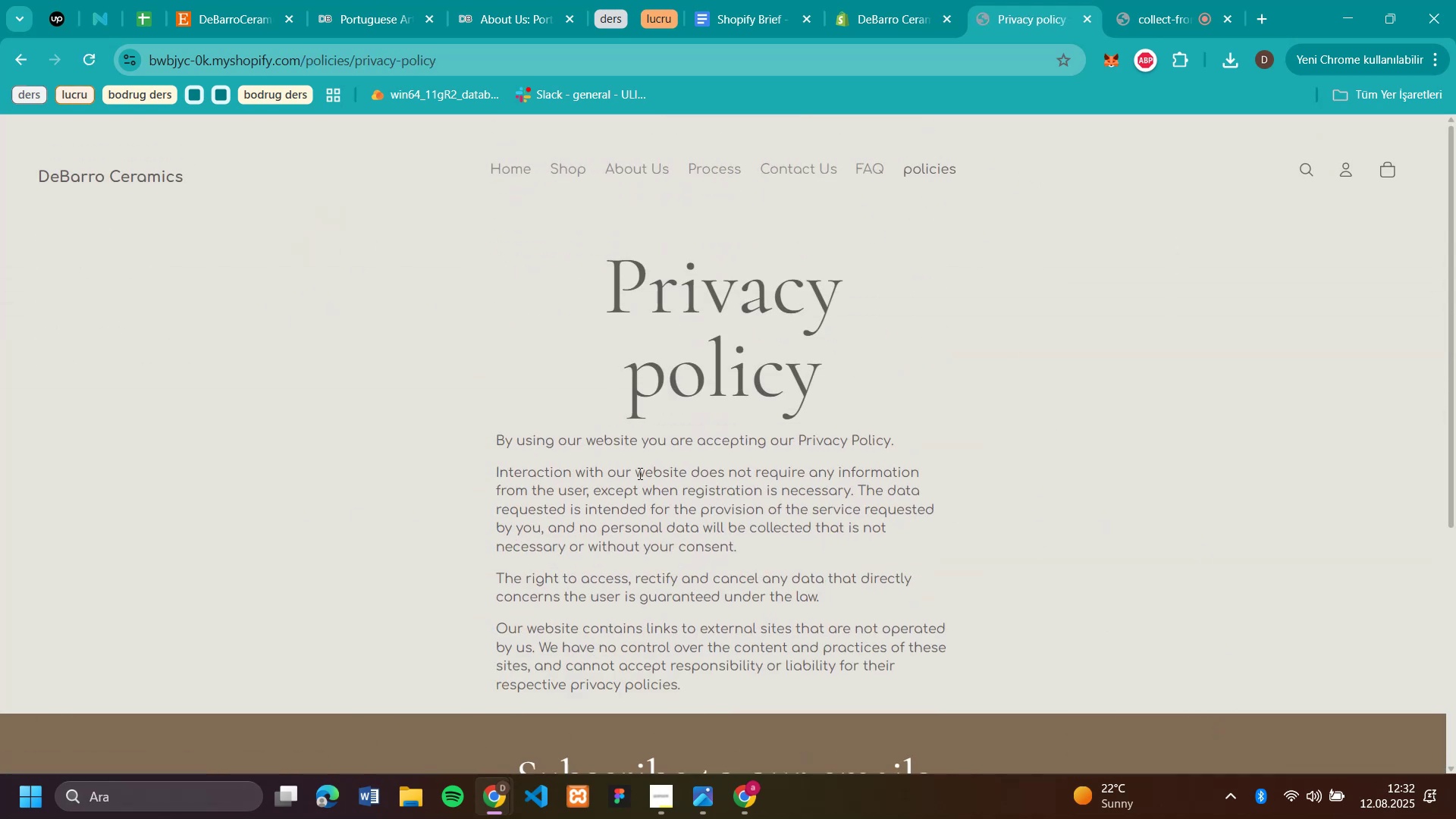 
wait(9.58)
 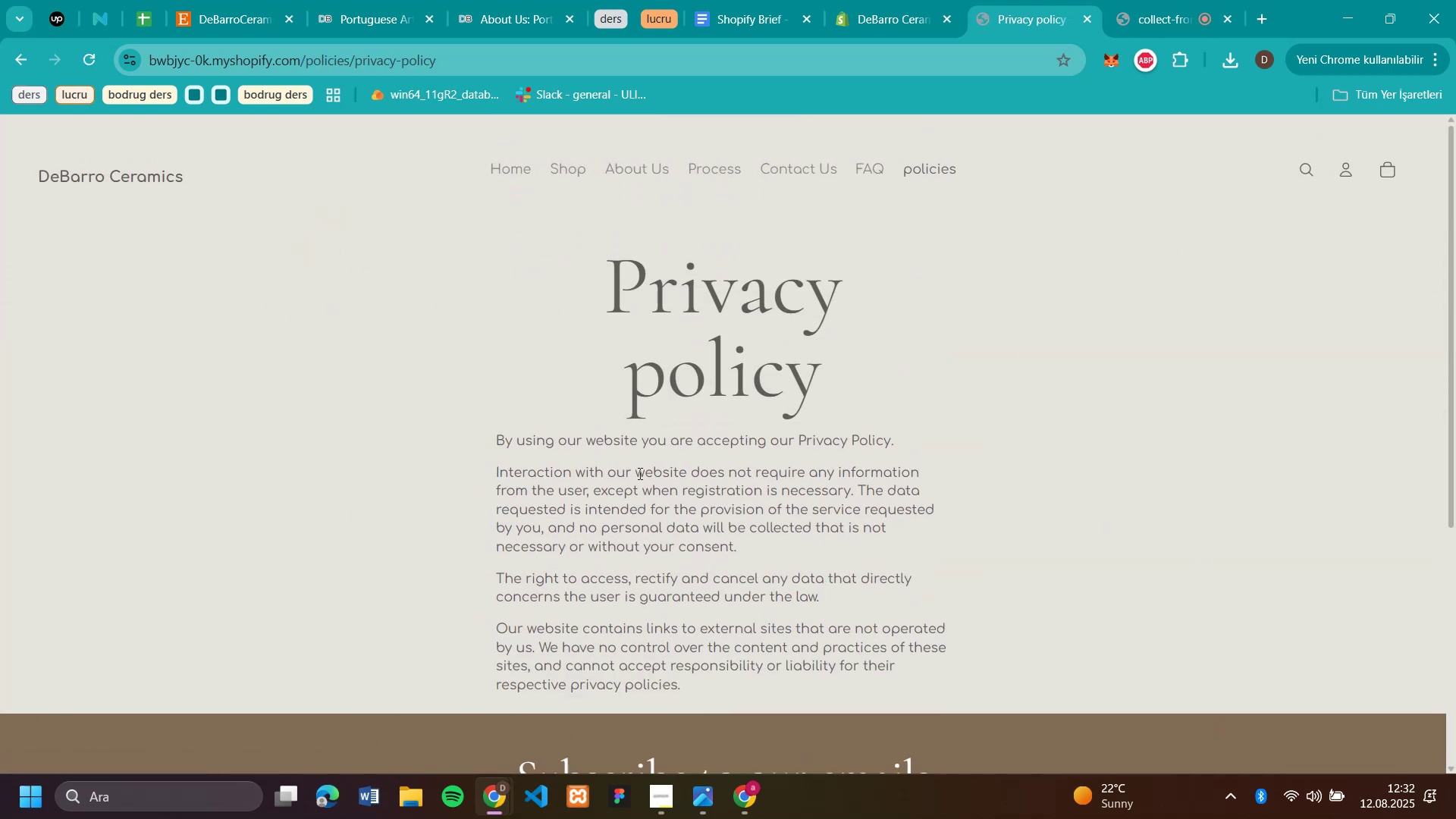 
left_click([140, 236])
 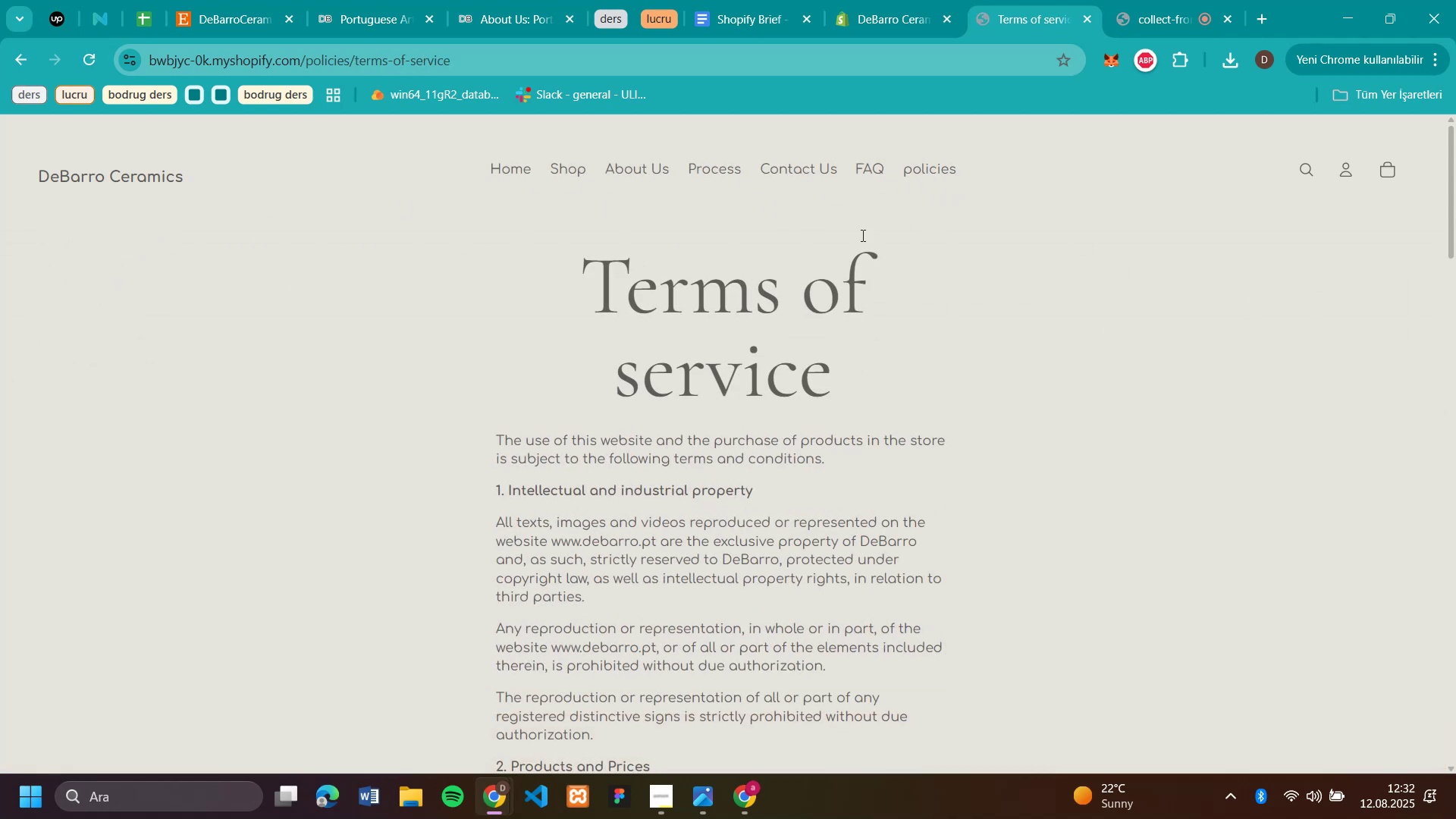 
scroll: coordinate [947, 367], scroll_direction: down, amount: 5.0
 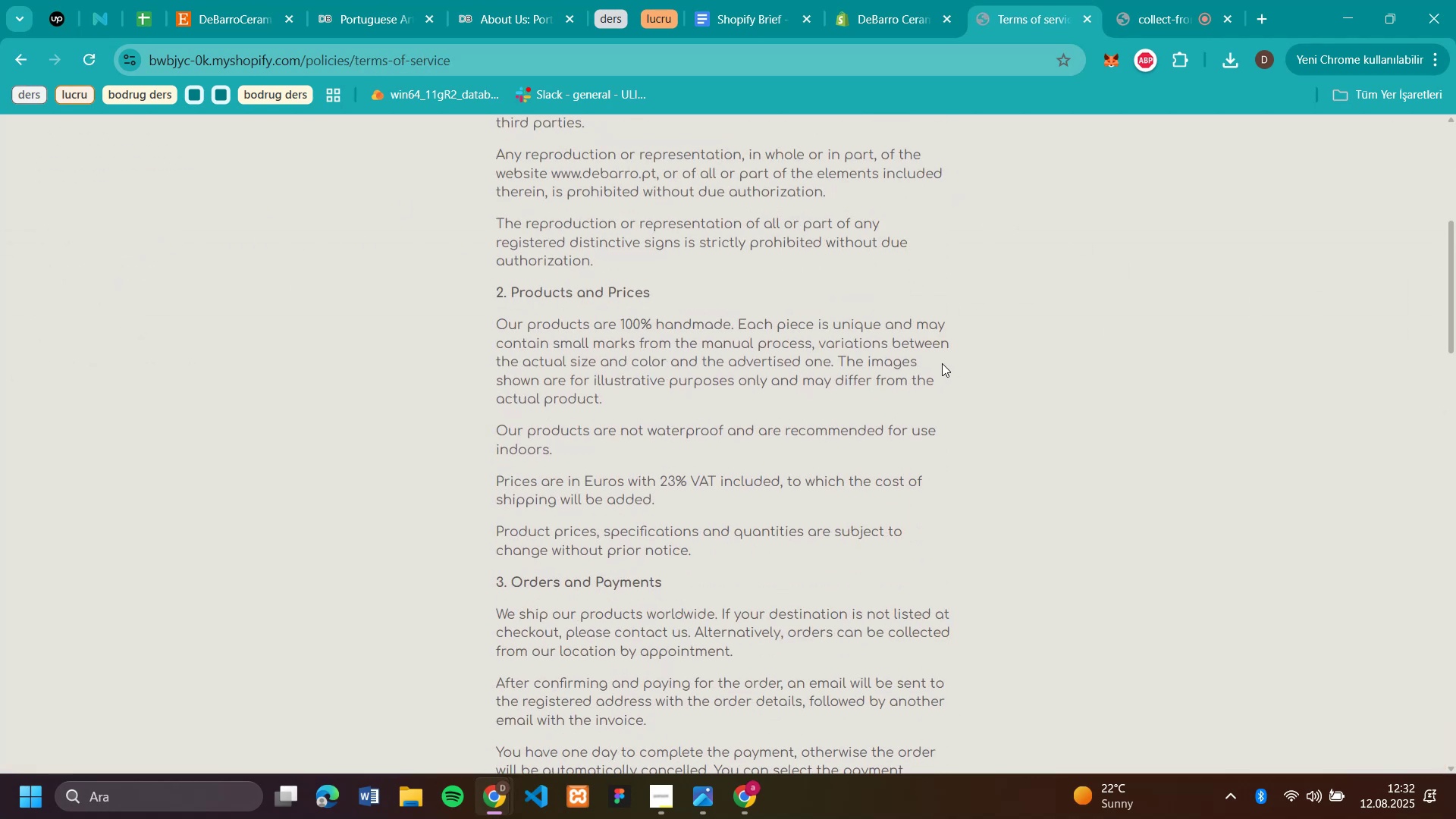 
scroll: coordinate [930, 305], scroll_direction: up, amount: 9.0
 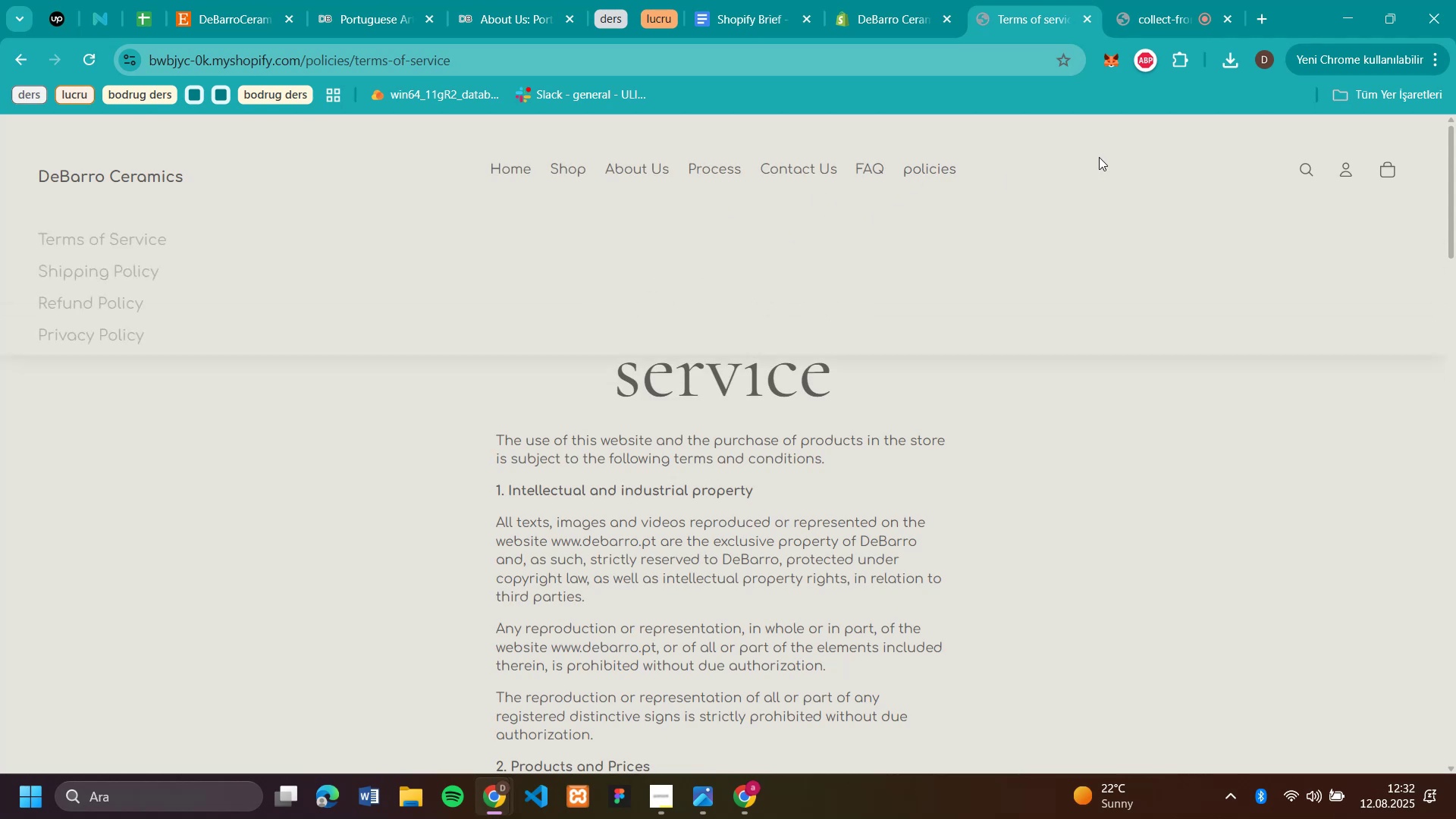 
left_click([932, 160])
 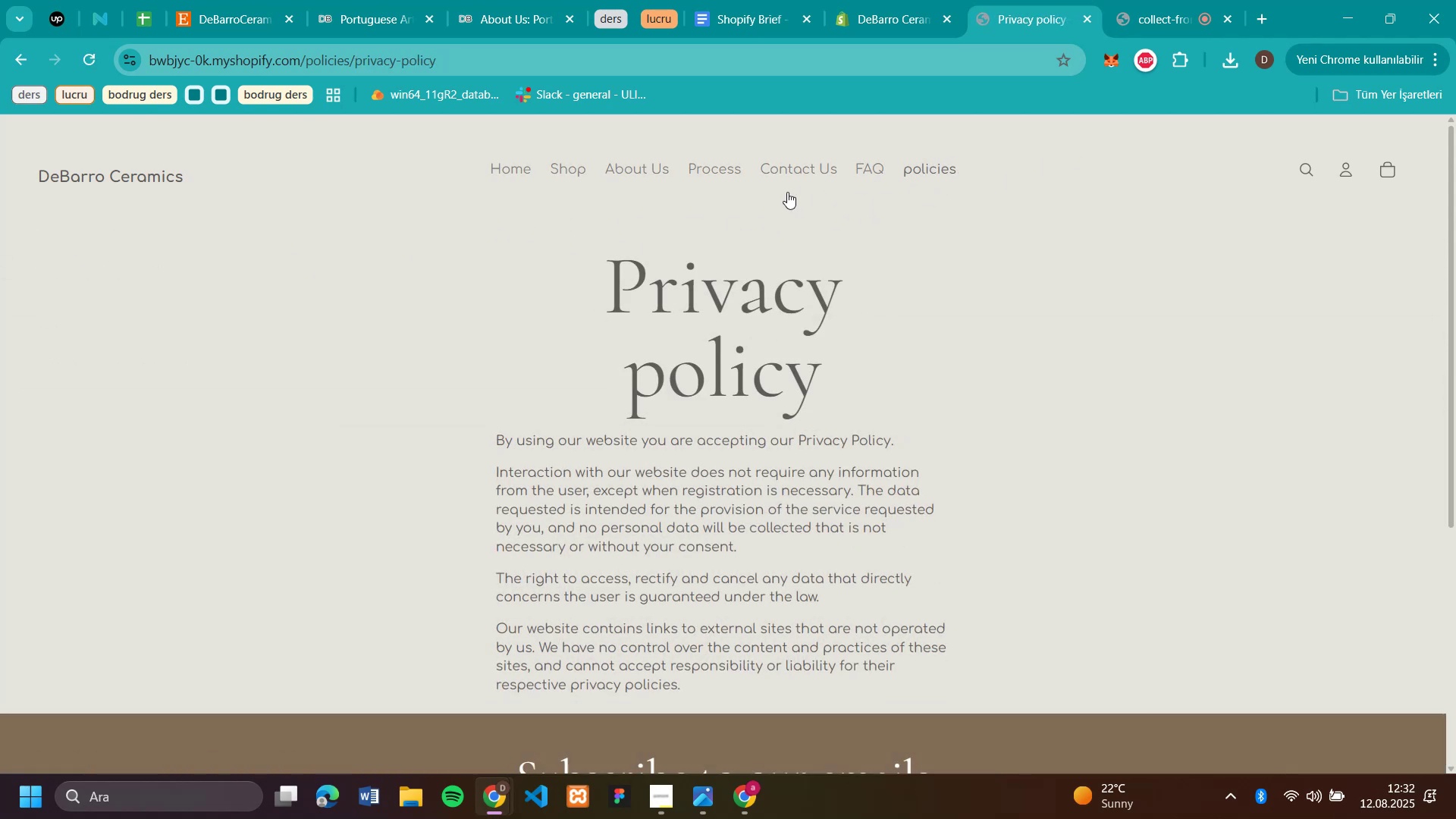 
wait(9.46)
 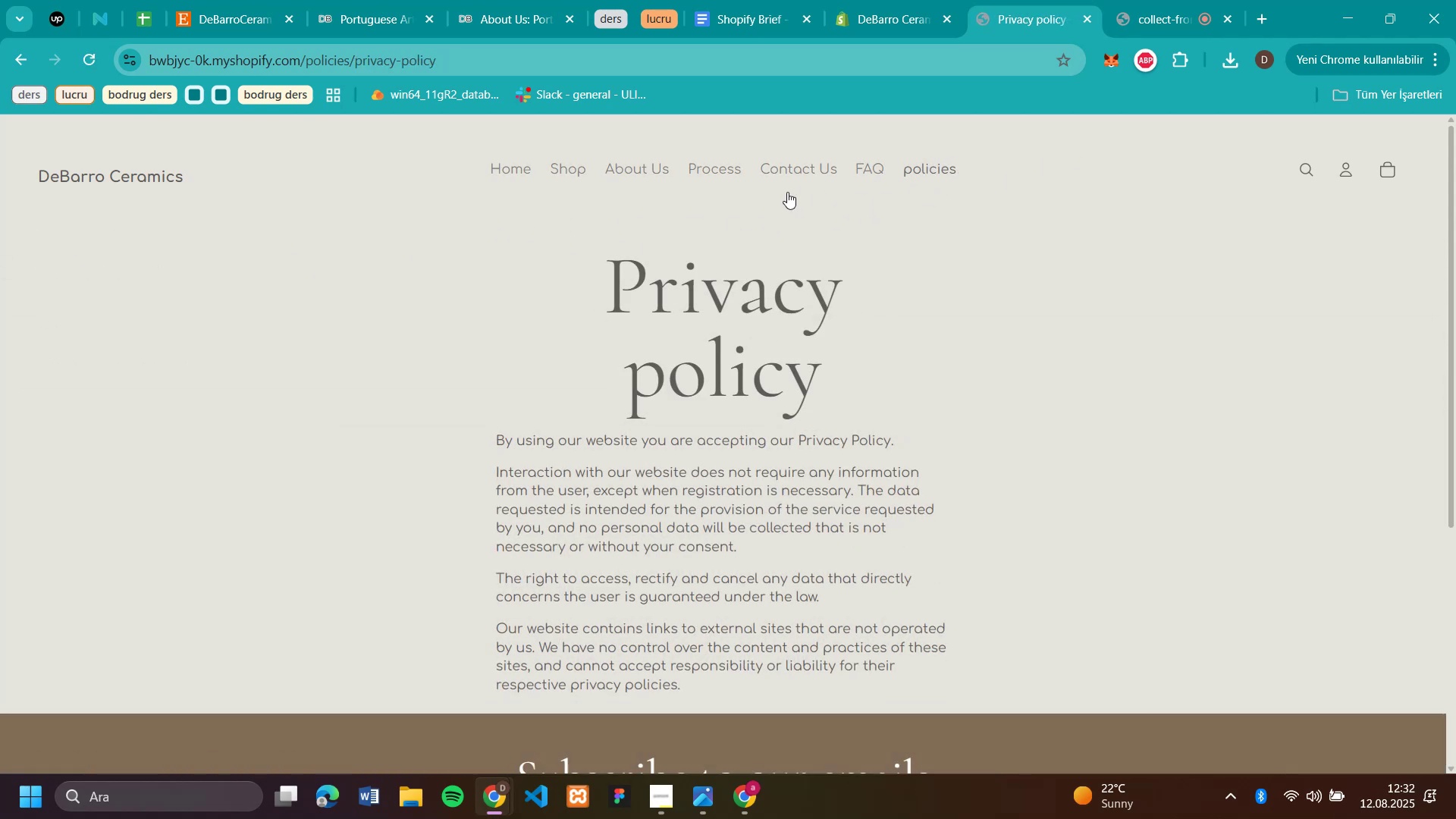 
left_click([885, 368])
 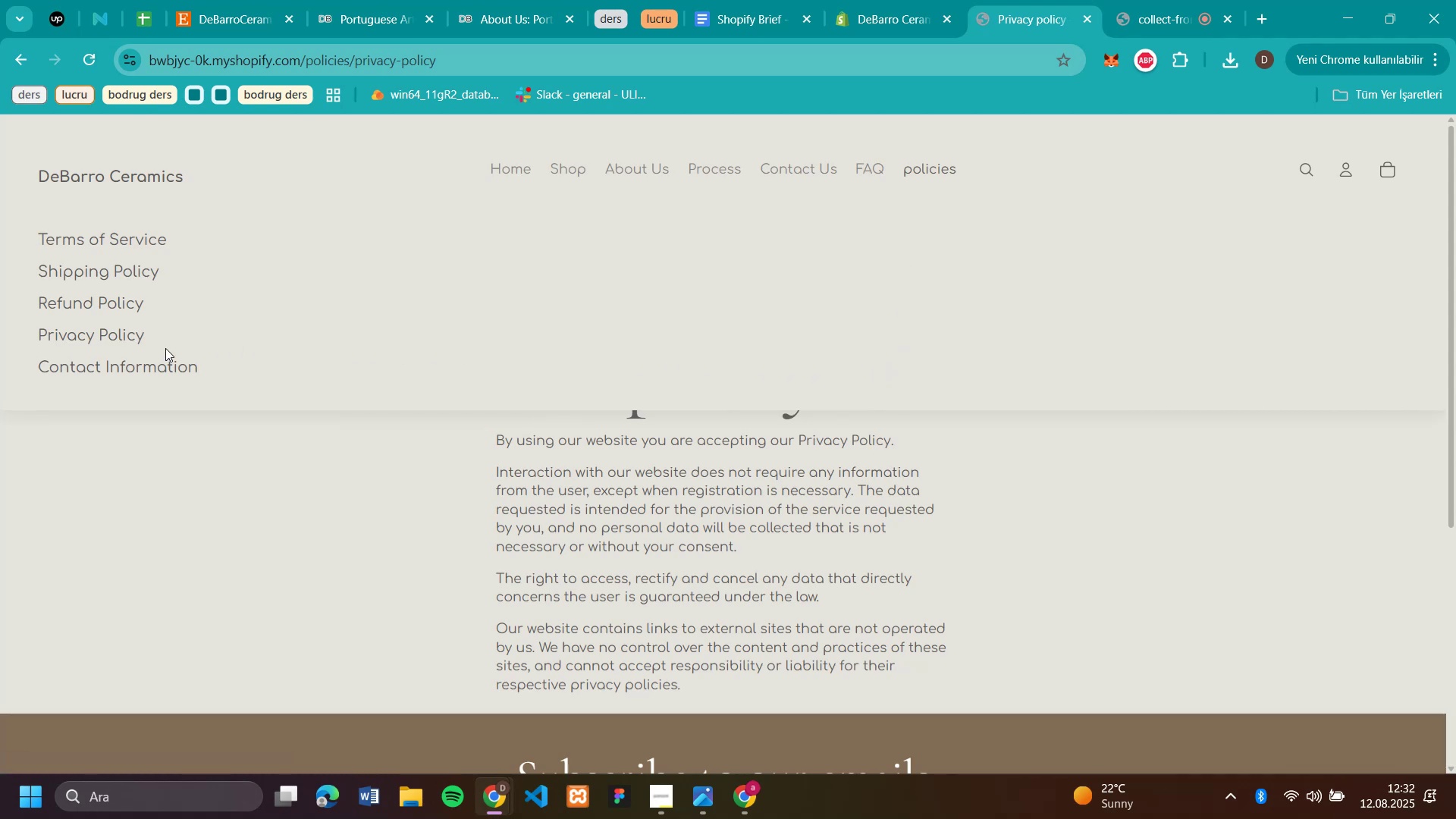 
left_click([154, 363])
 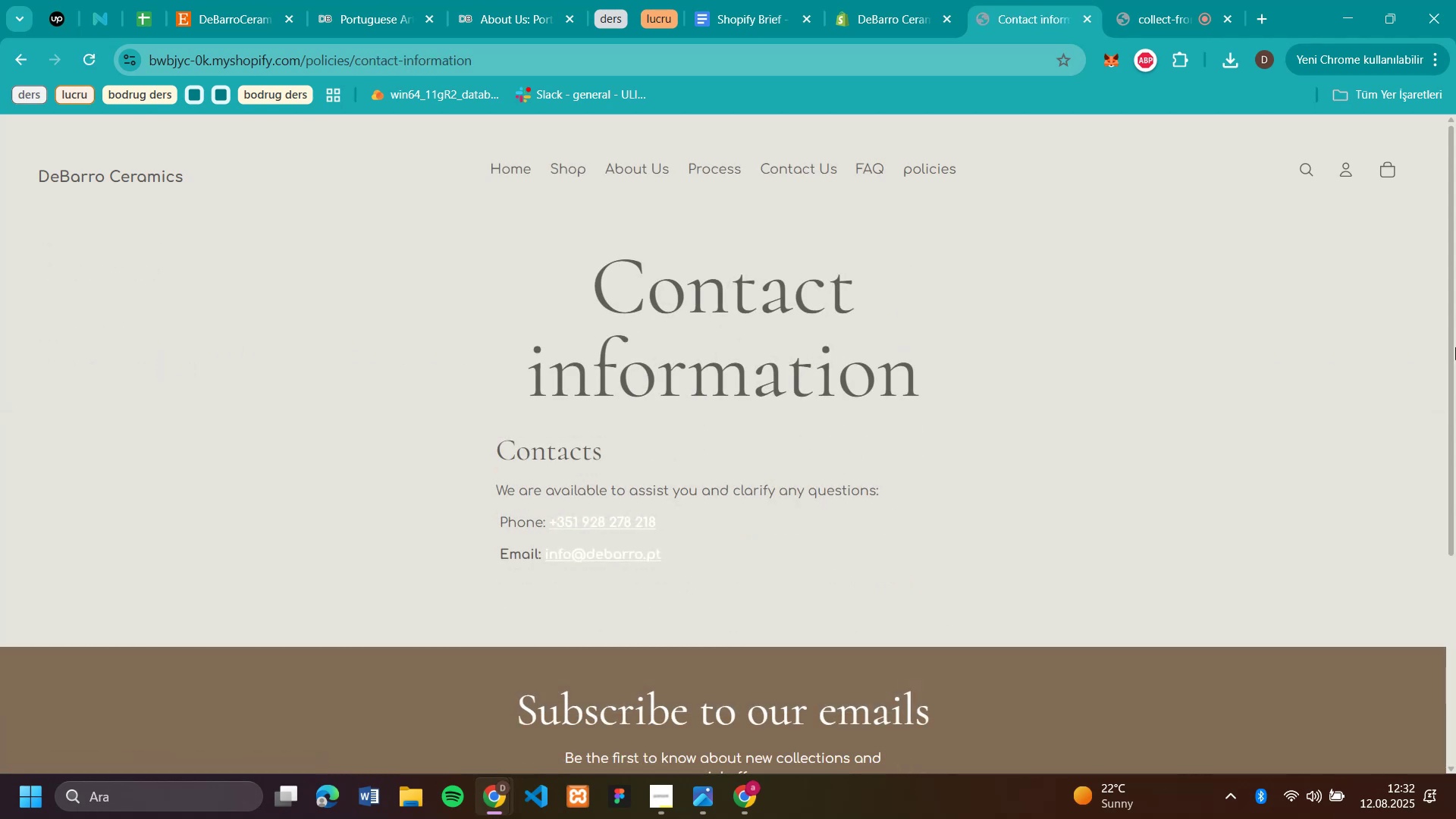 
wait(7.58)
 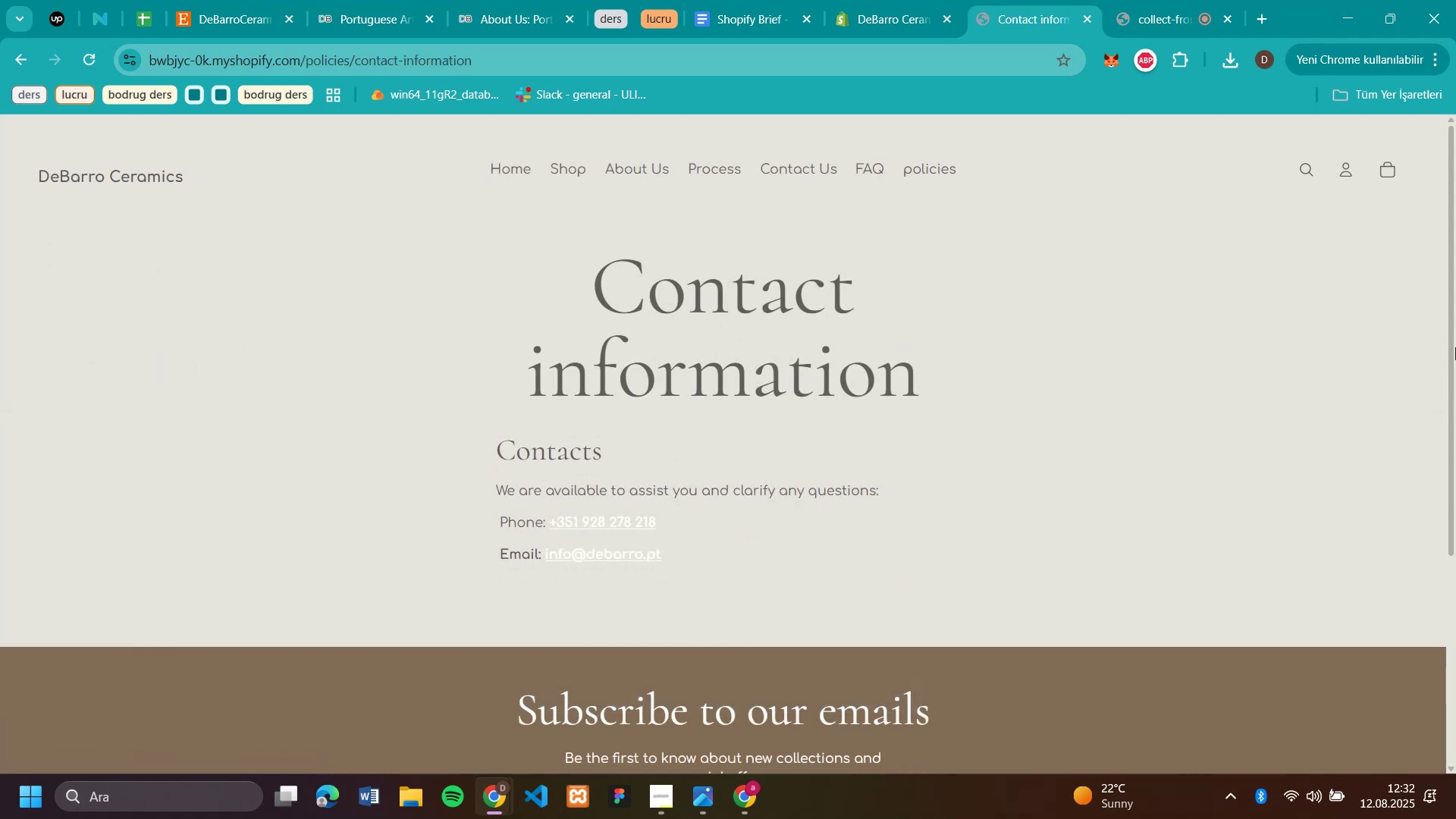 
scroll: coordinate [1354, 344], scroll_direction: up, amount: 5.0
 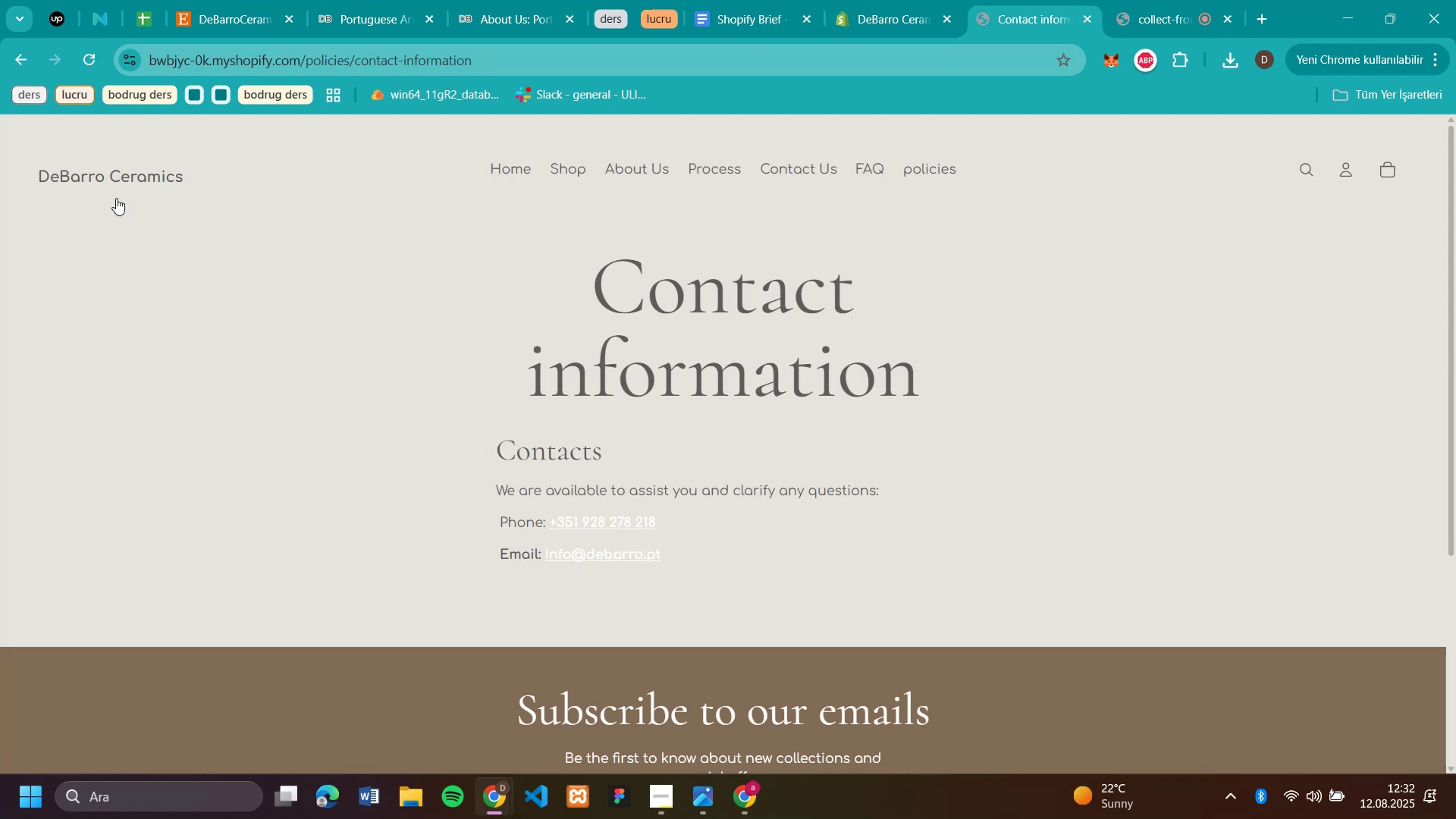 
left_click([115, 173])
 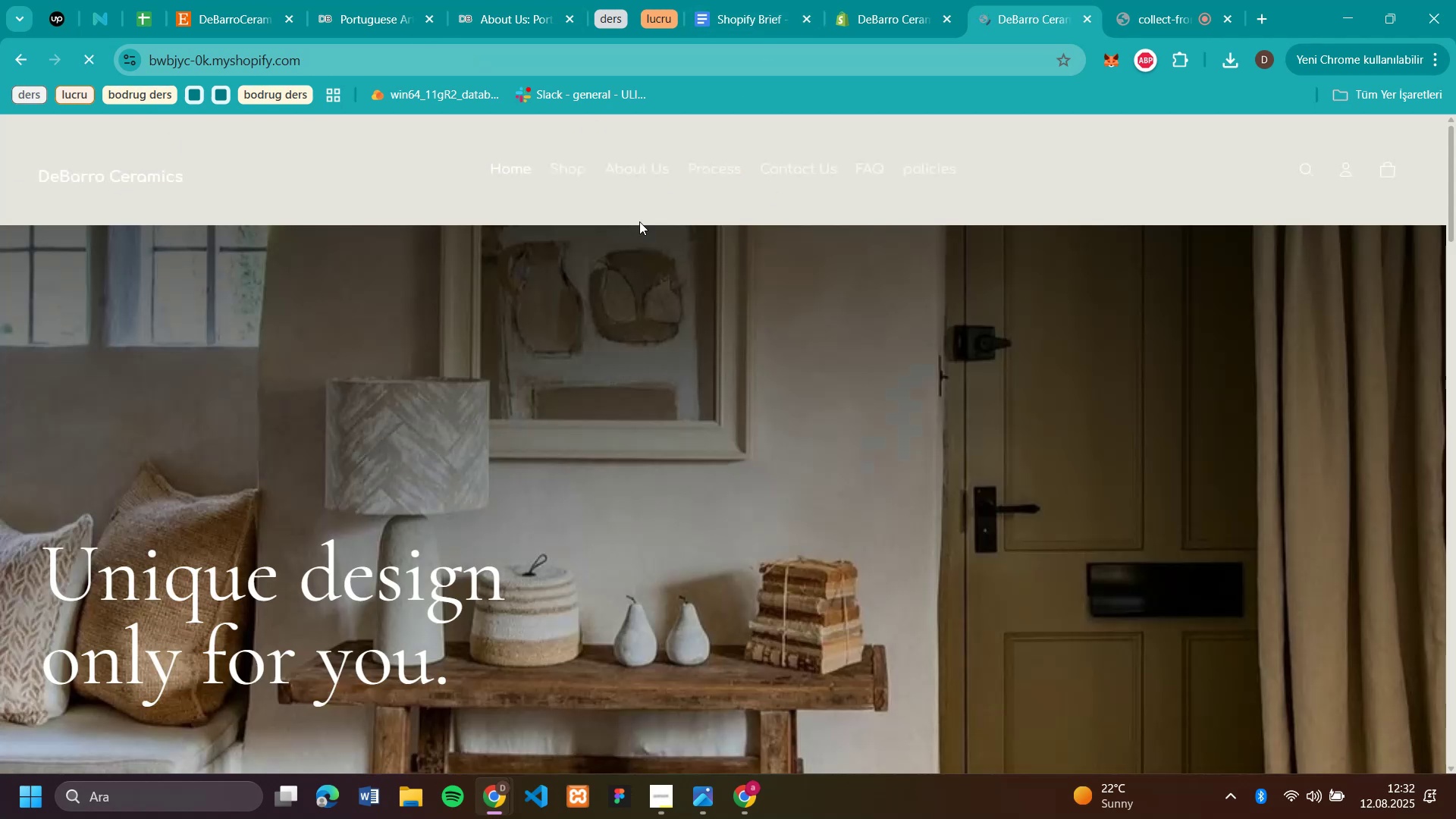 
scroll: coordinate [666, 309], scroll_direction: down, amount: 51.0
 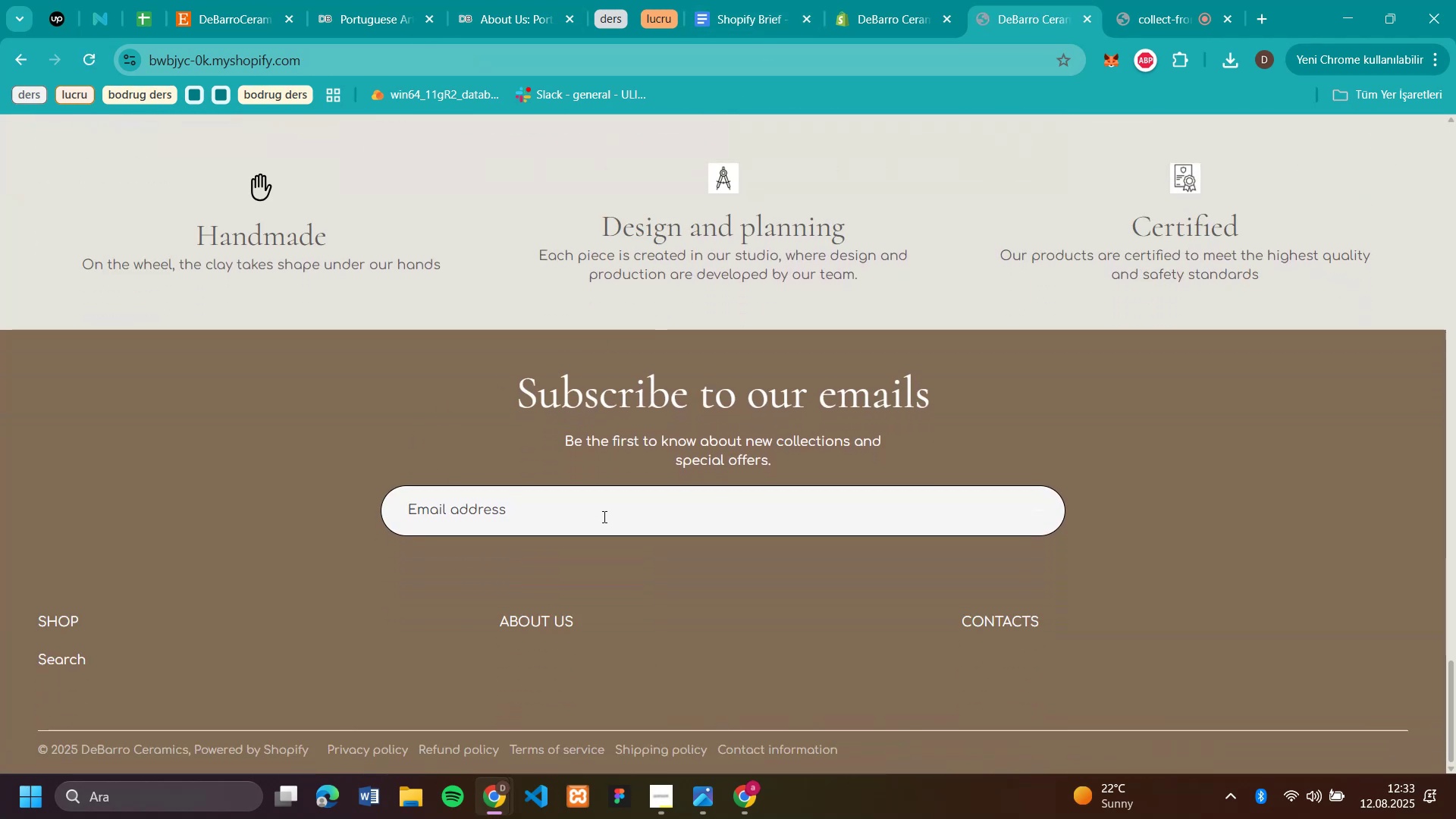 
left_click([603, 516])
 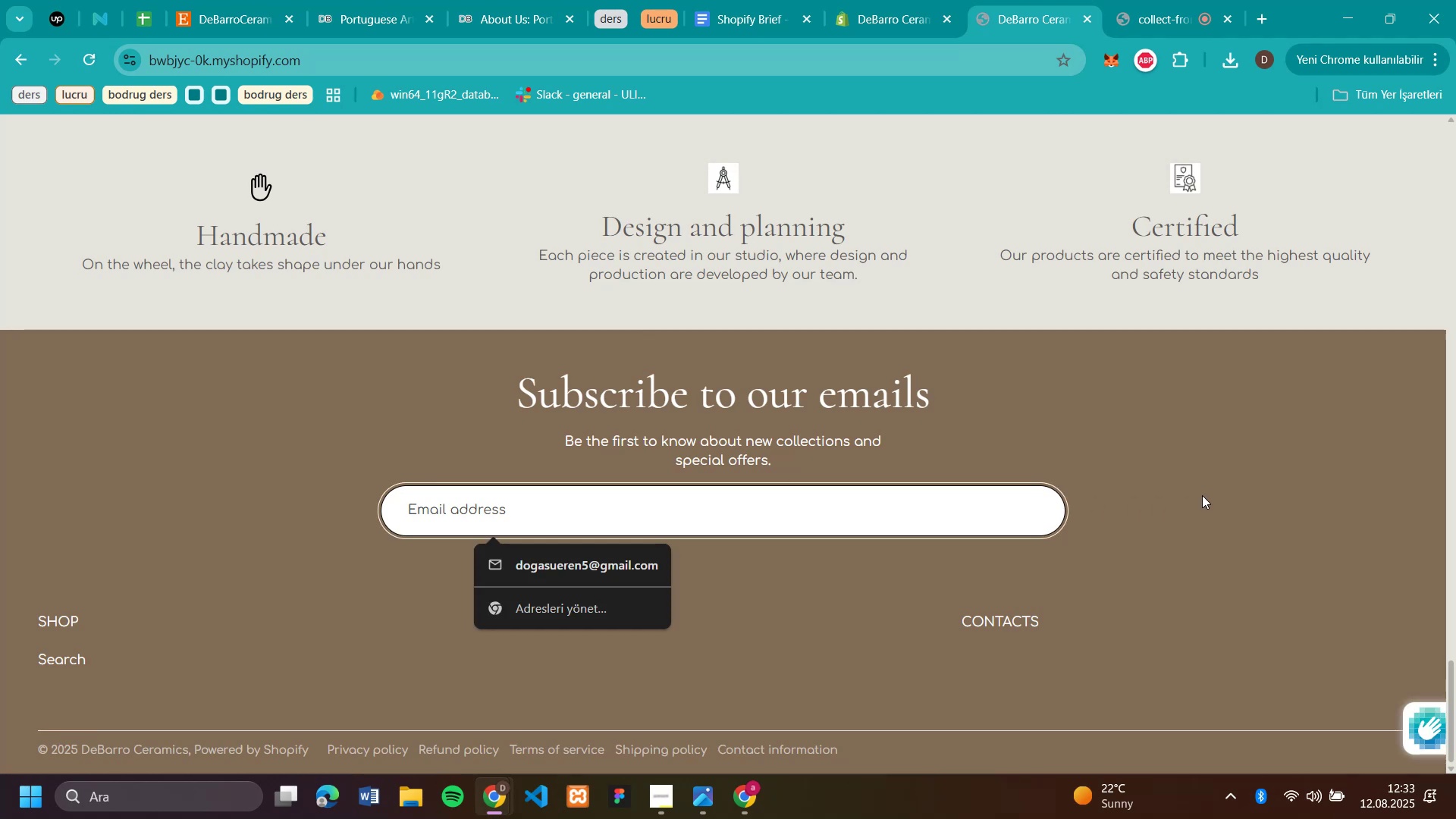 
left_click([1202, 495])
 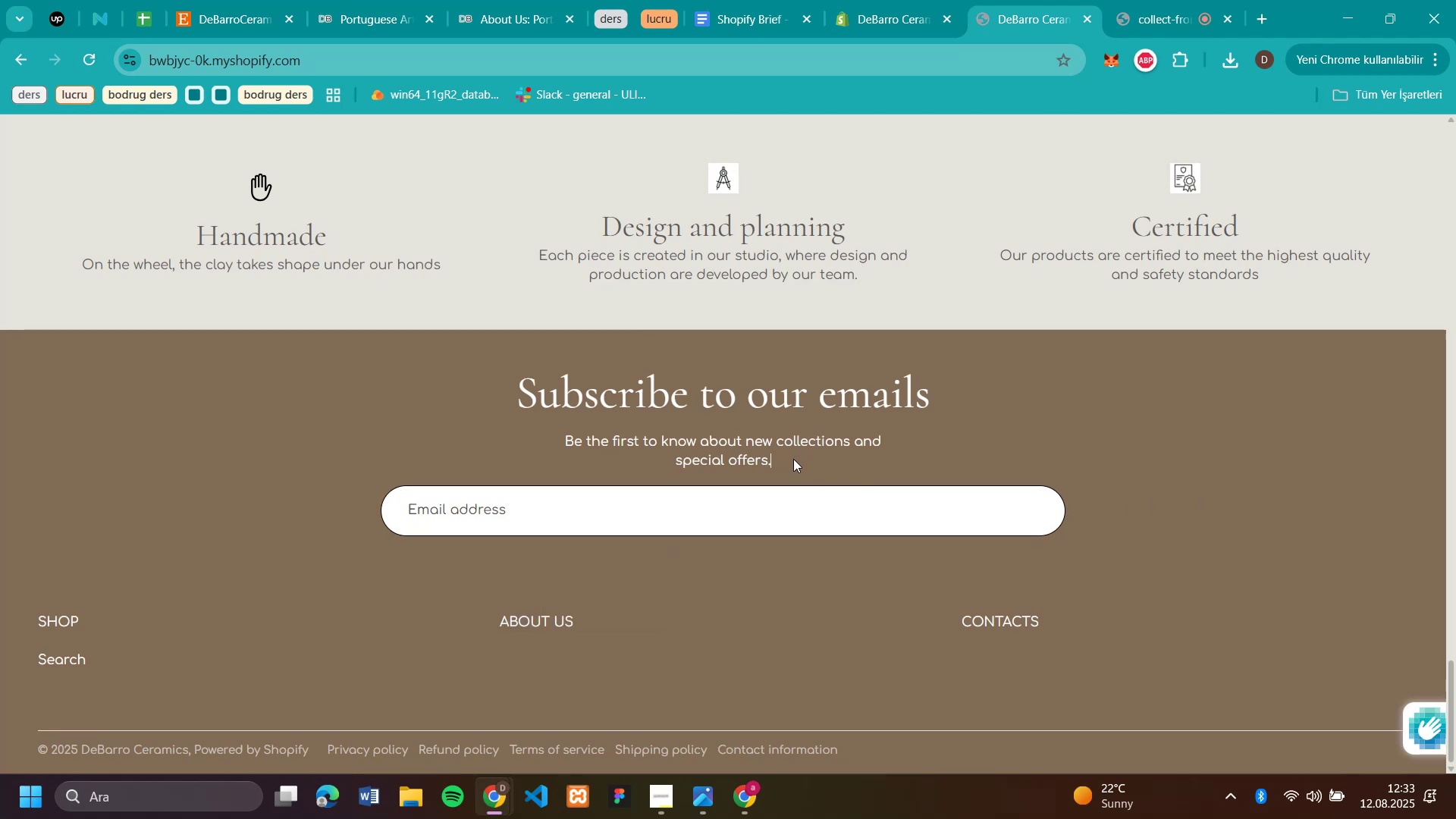 
scroll: coordinate [1291, 460], scroll_direction: down, amount: 3.0
 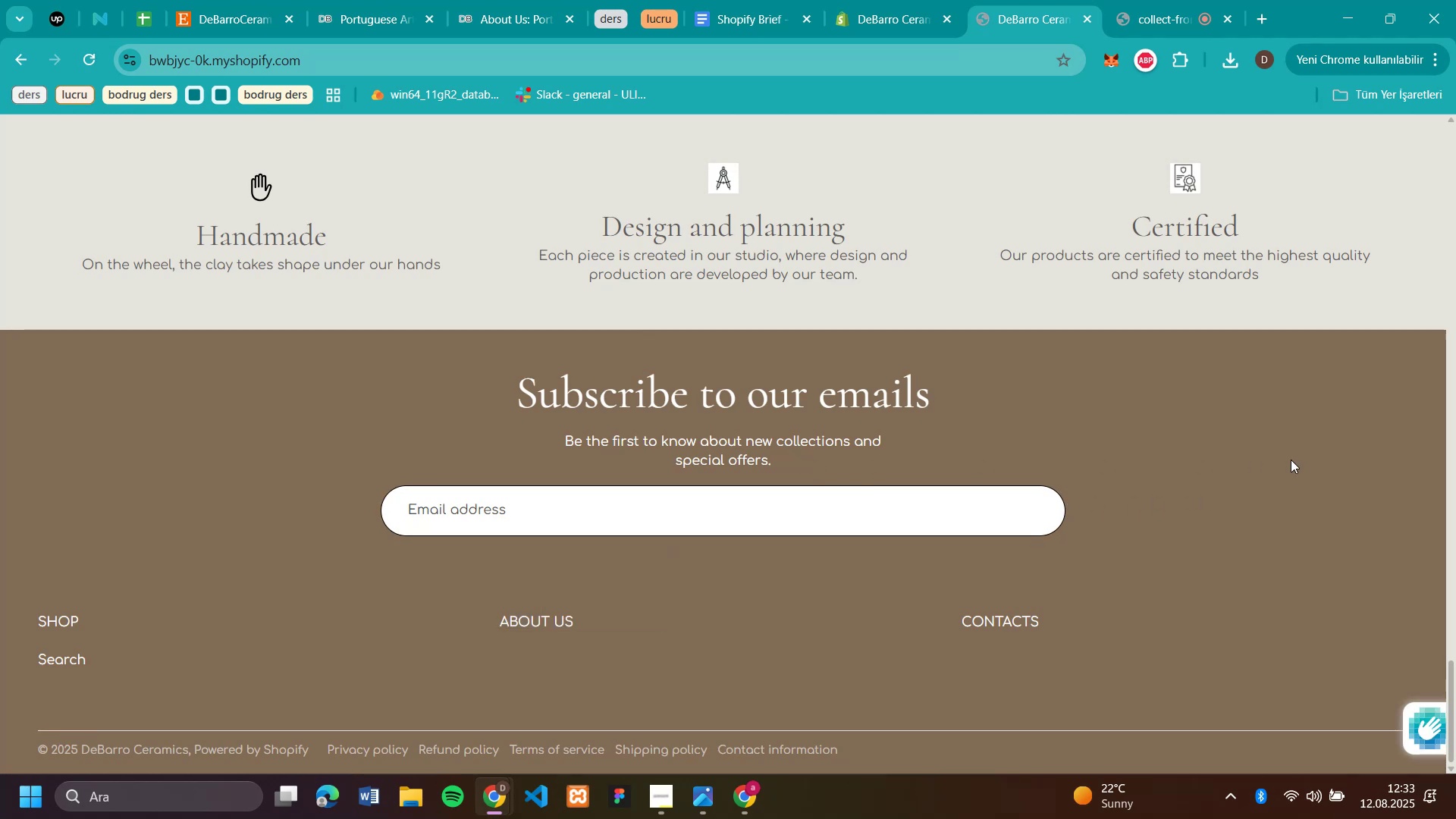 
scroll: coordinate [1151, 306], scroll_direction: up, amount: 46.0
 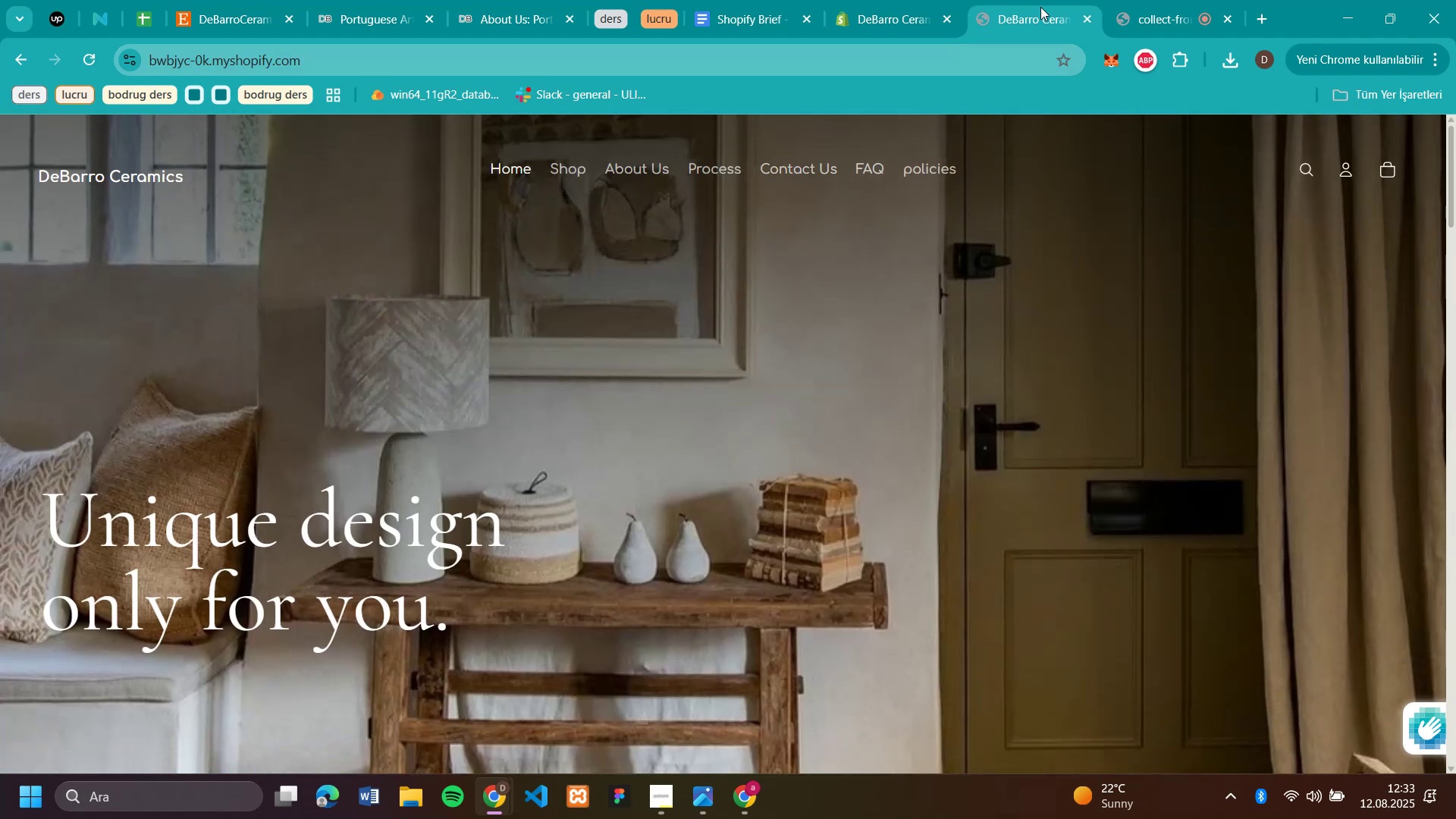 
left_click([878, 17])
 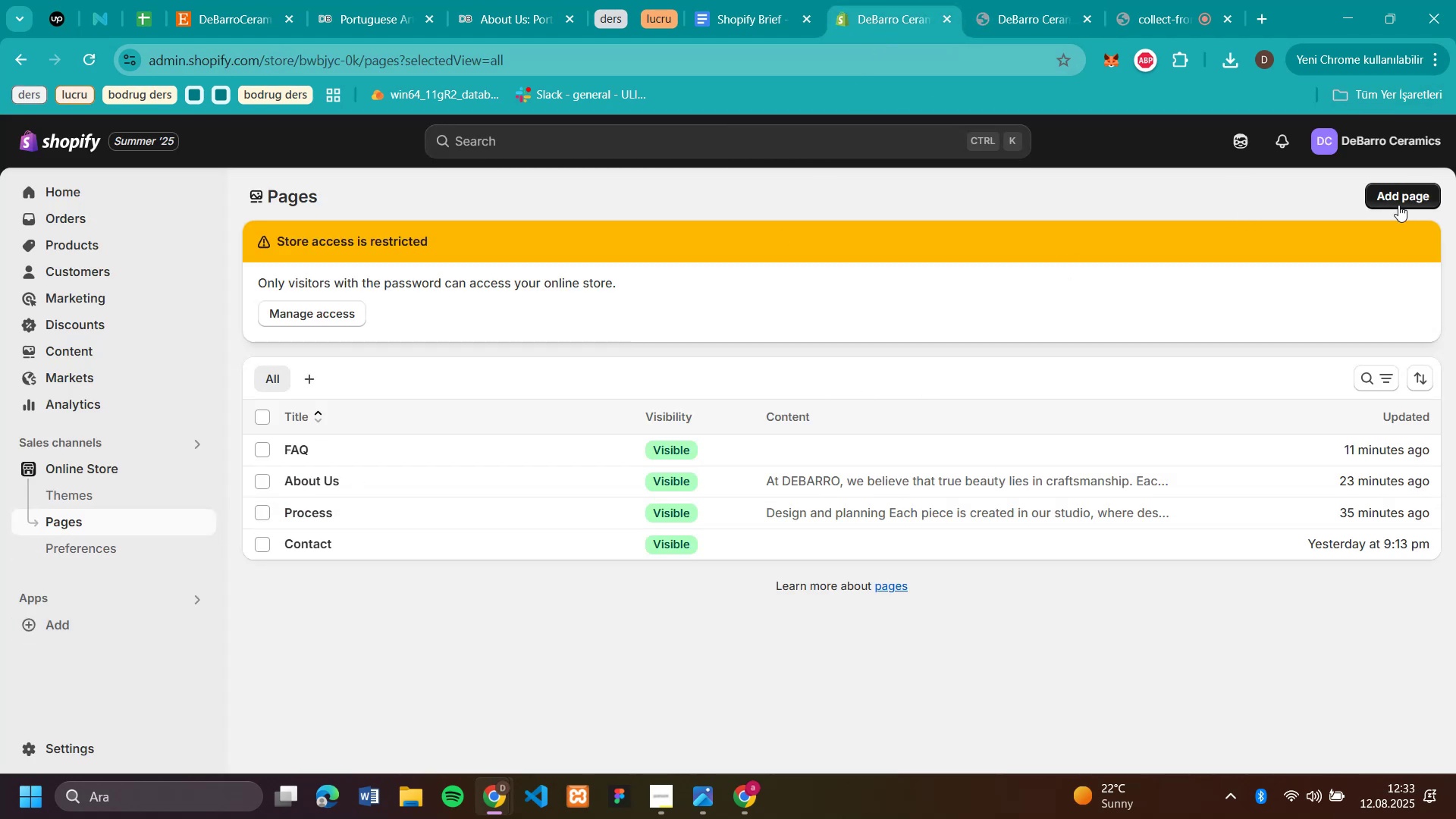 
wait(5.11)
 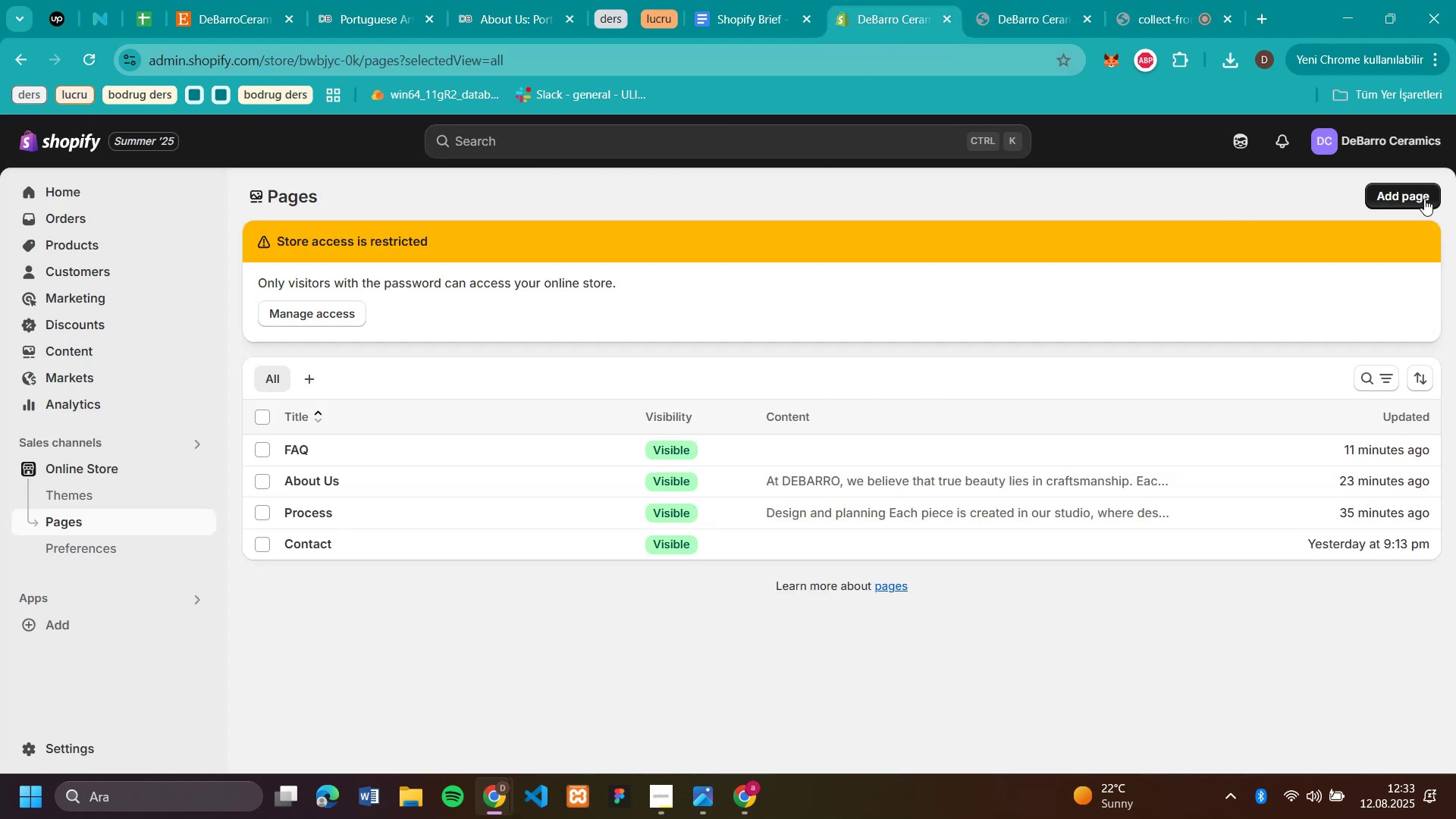 
left_click([1012, 20])
 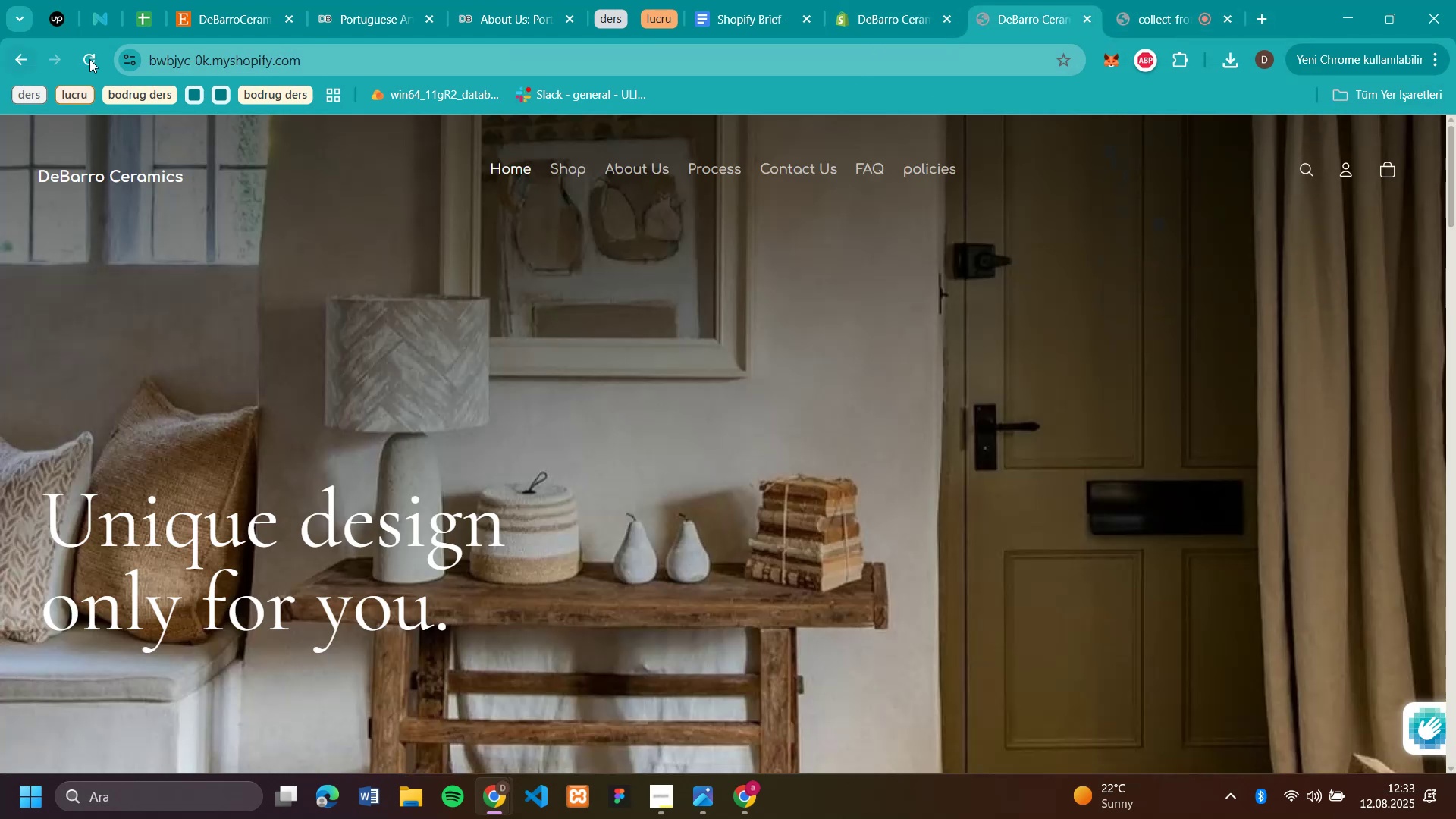 
left_click([85, 63])
 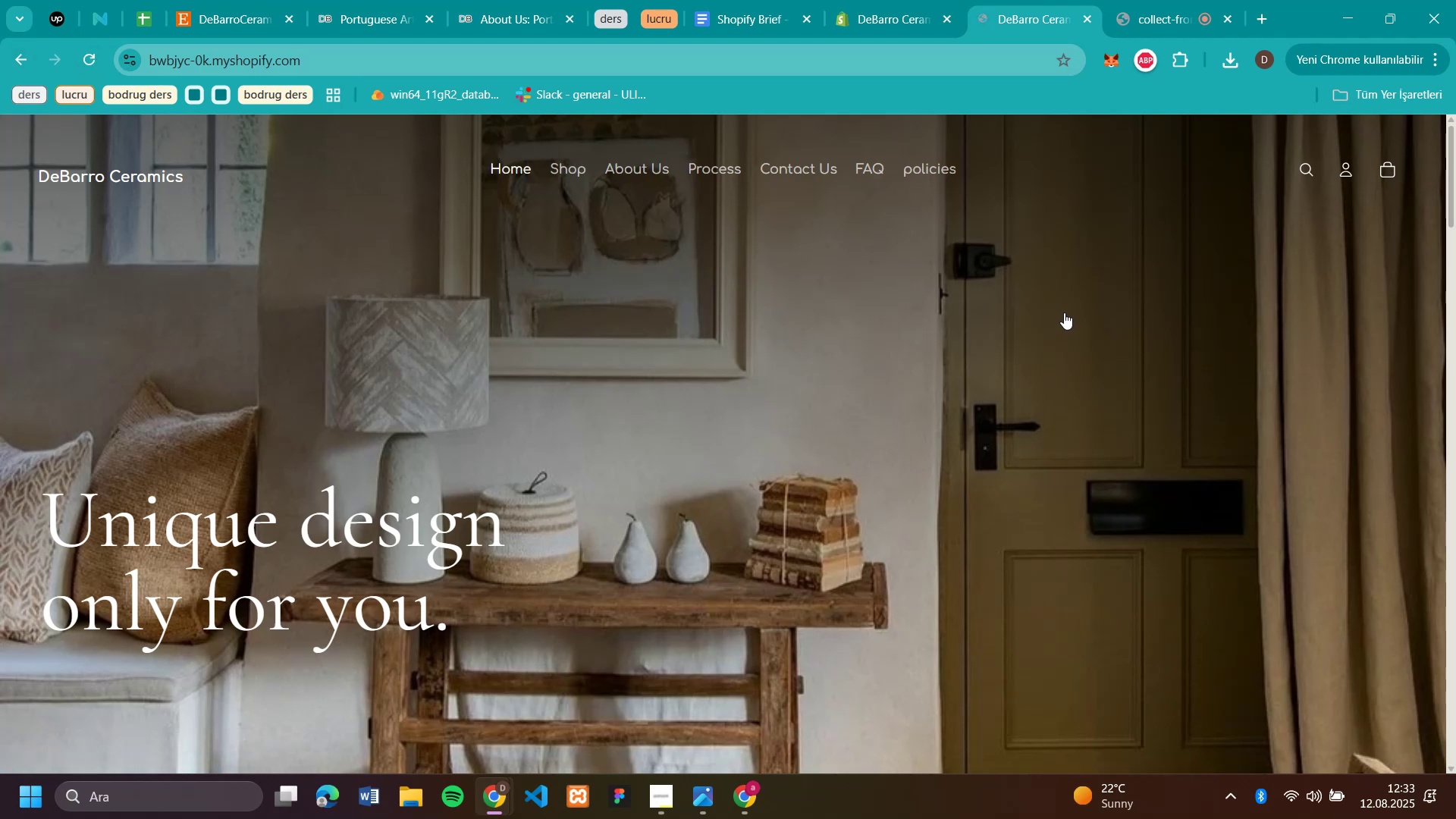 